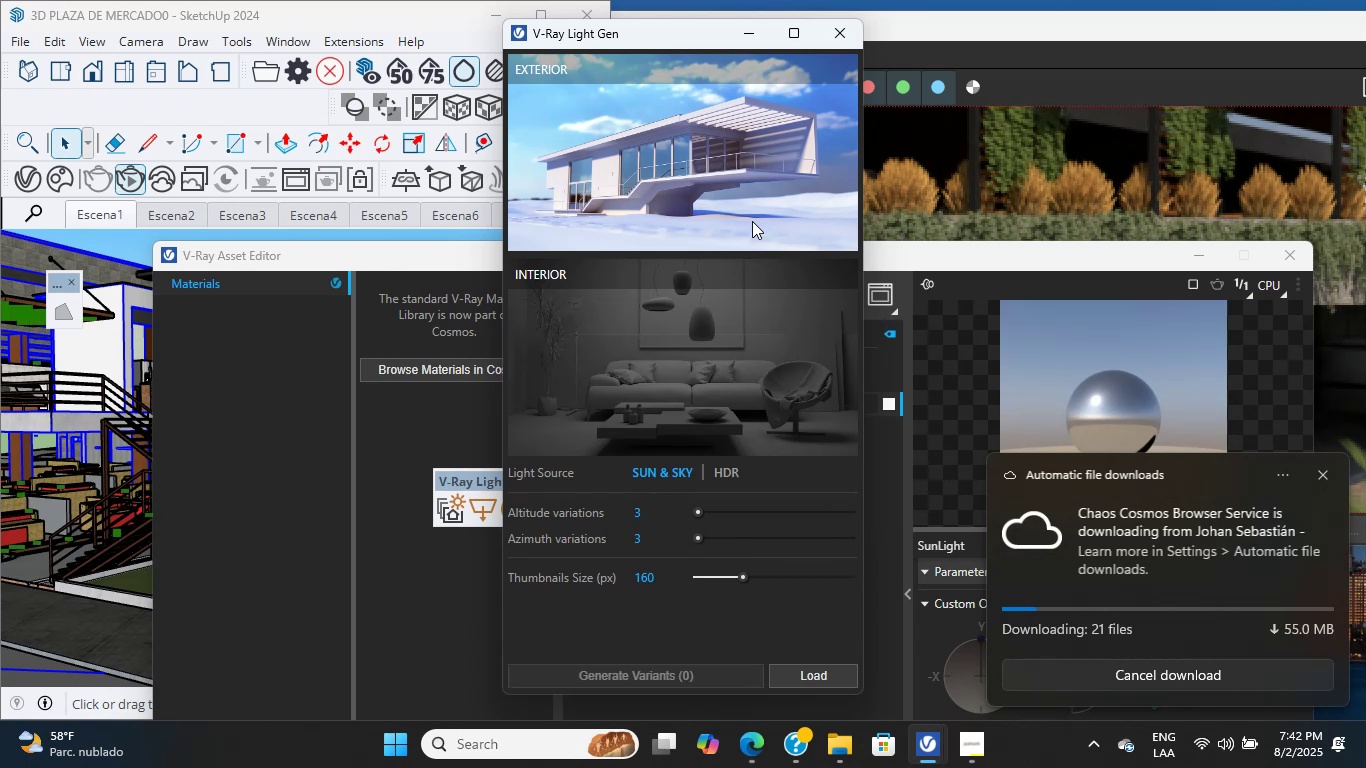 
wait(19.74)
 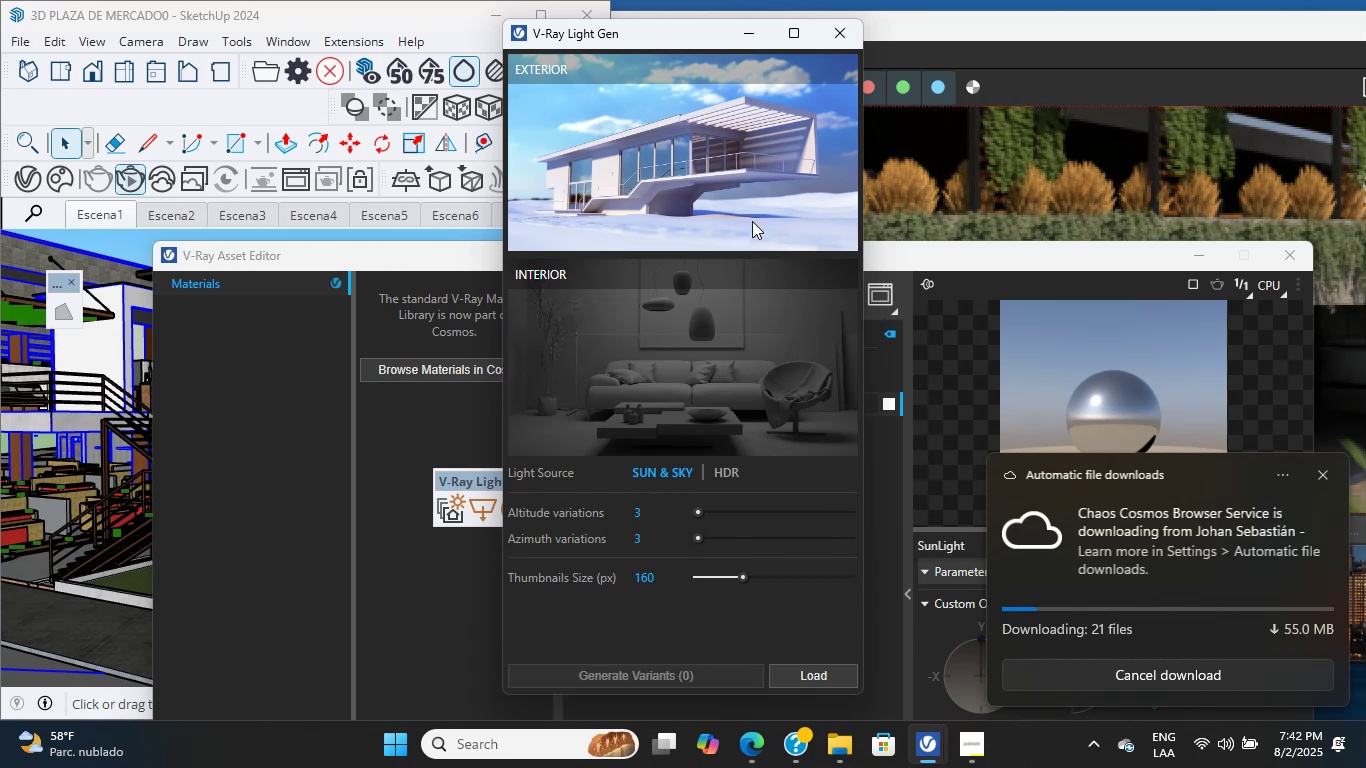 
mouse_move([617, 602])
 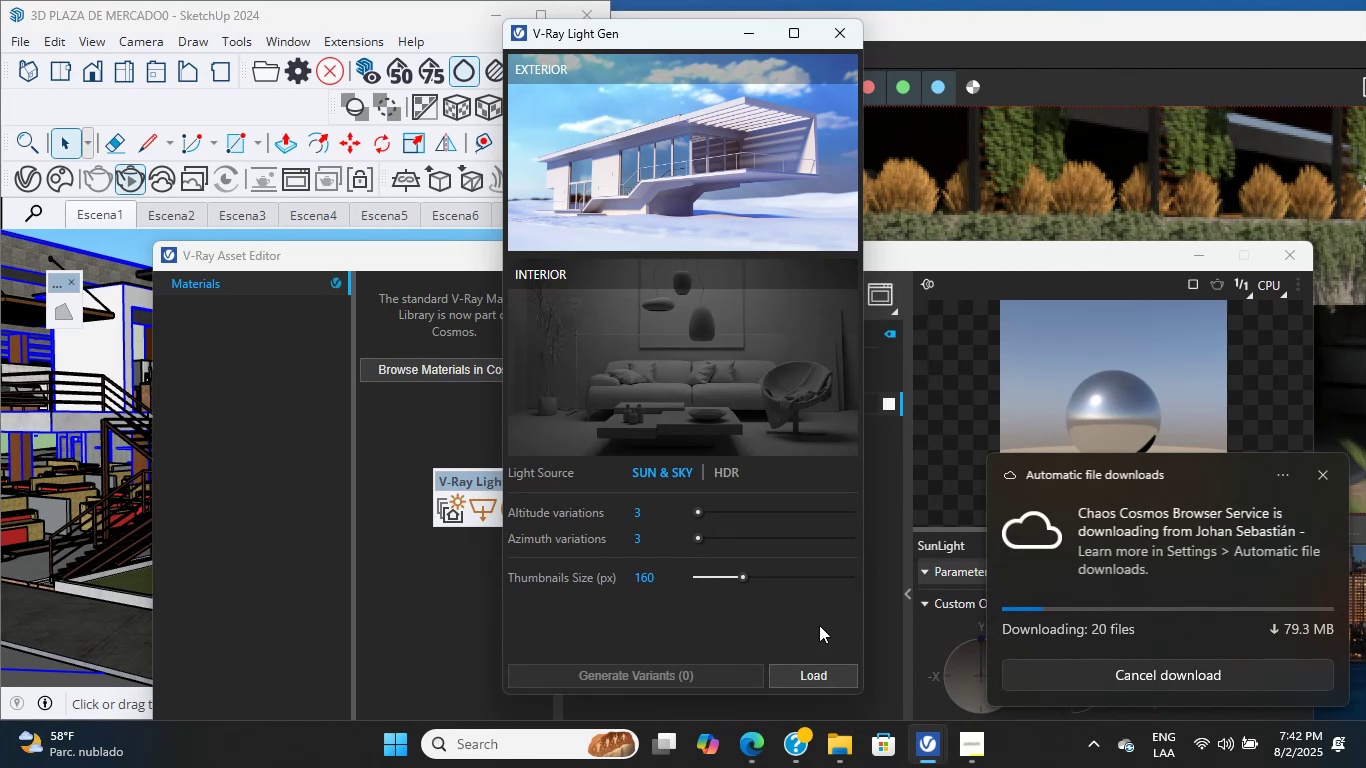 
left_click([719, 206])
 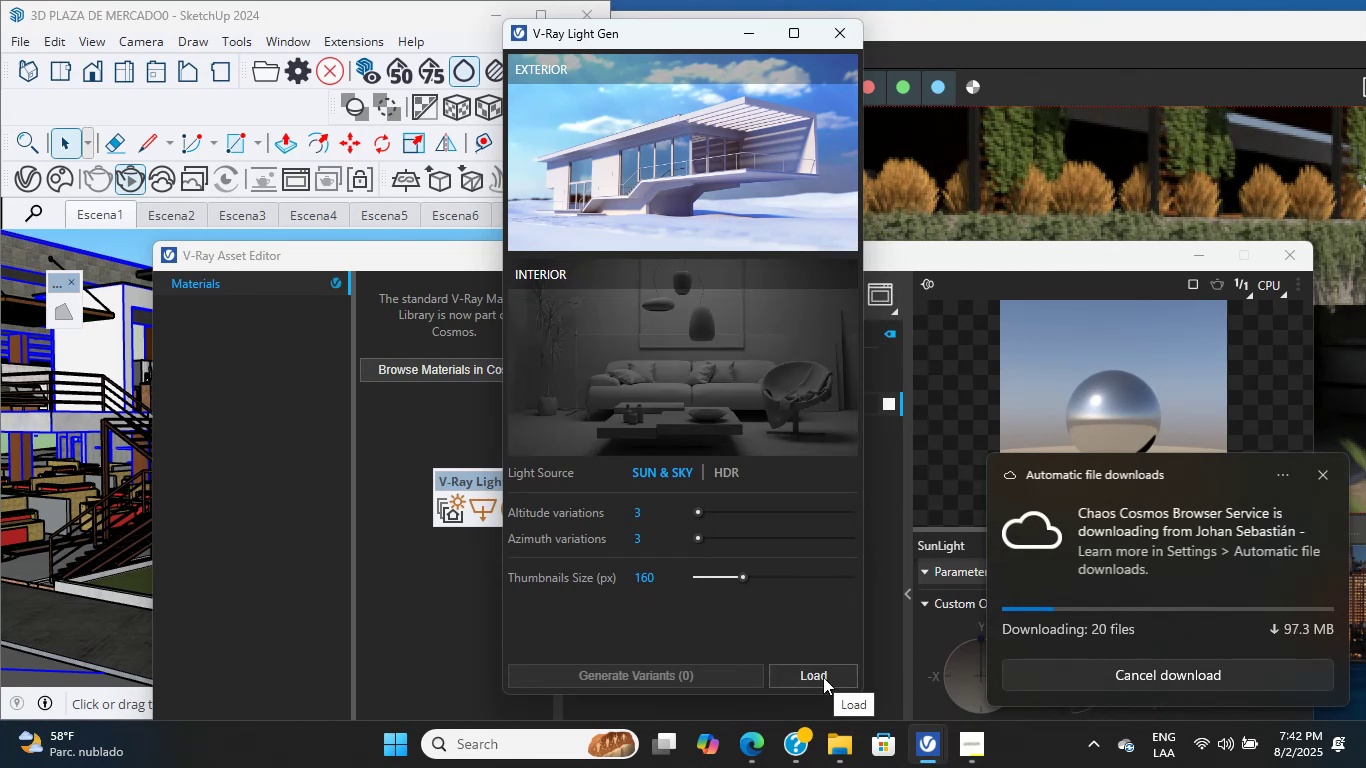 
wait(5.78)
 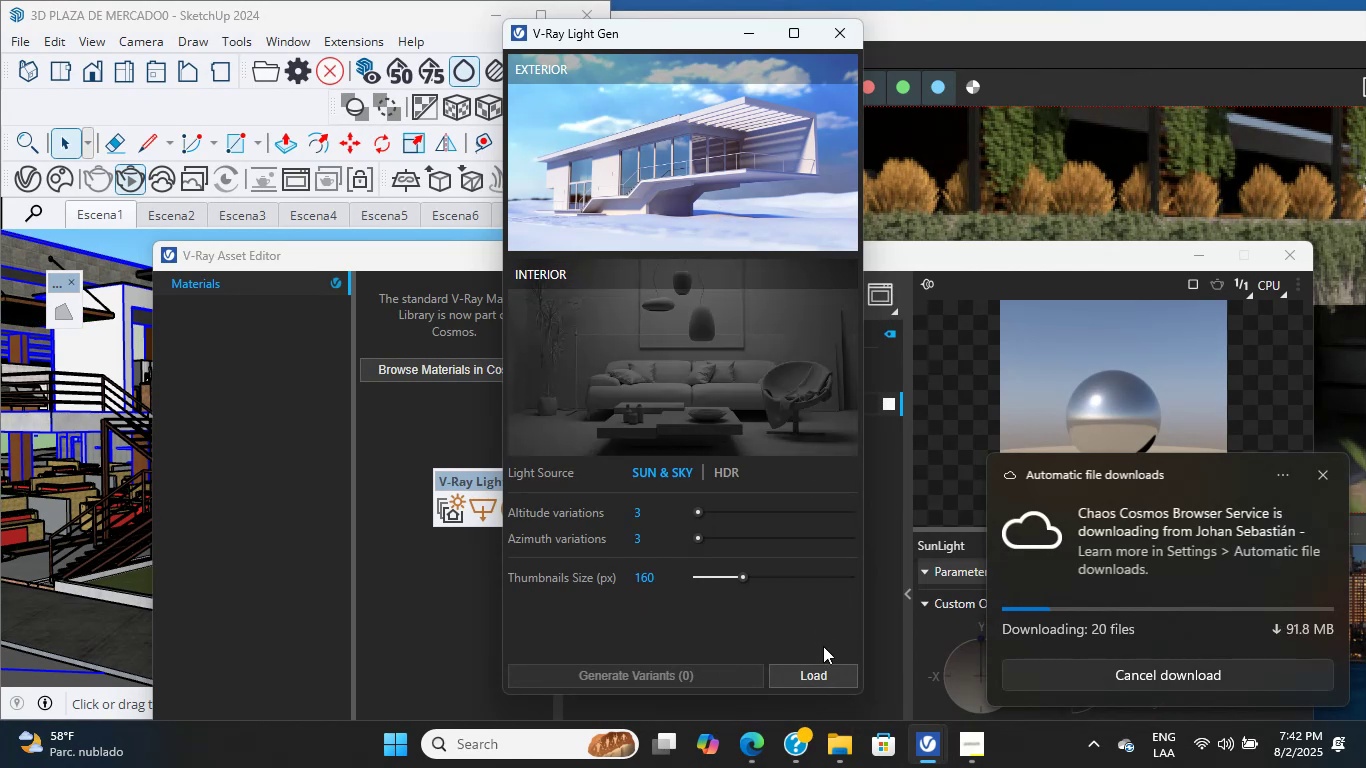 
left_click_drag(start_coordinate=[823, 677], to_coordinate=[762, 595])
 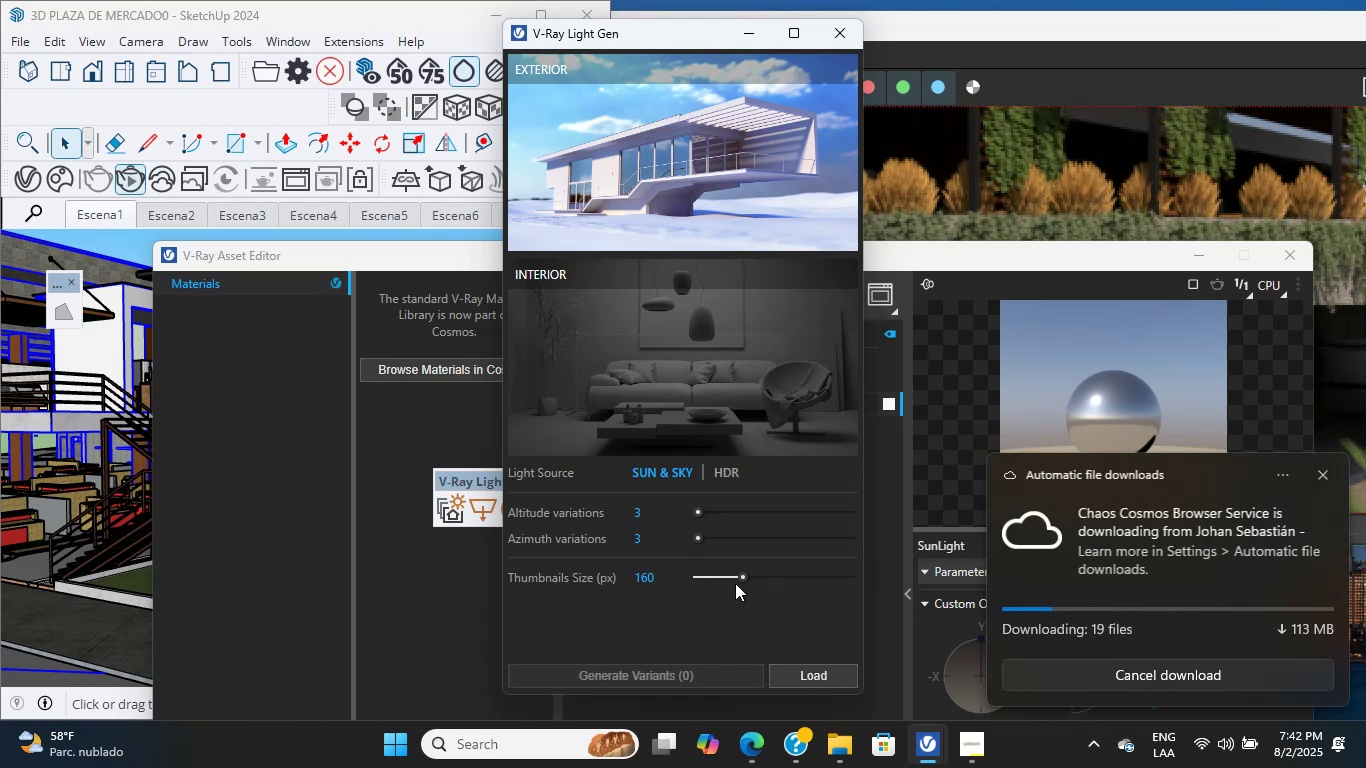 
wait(5.94)
 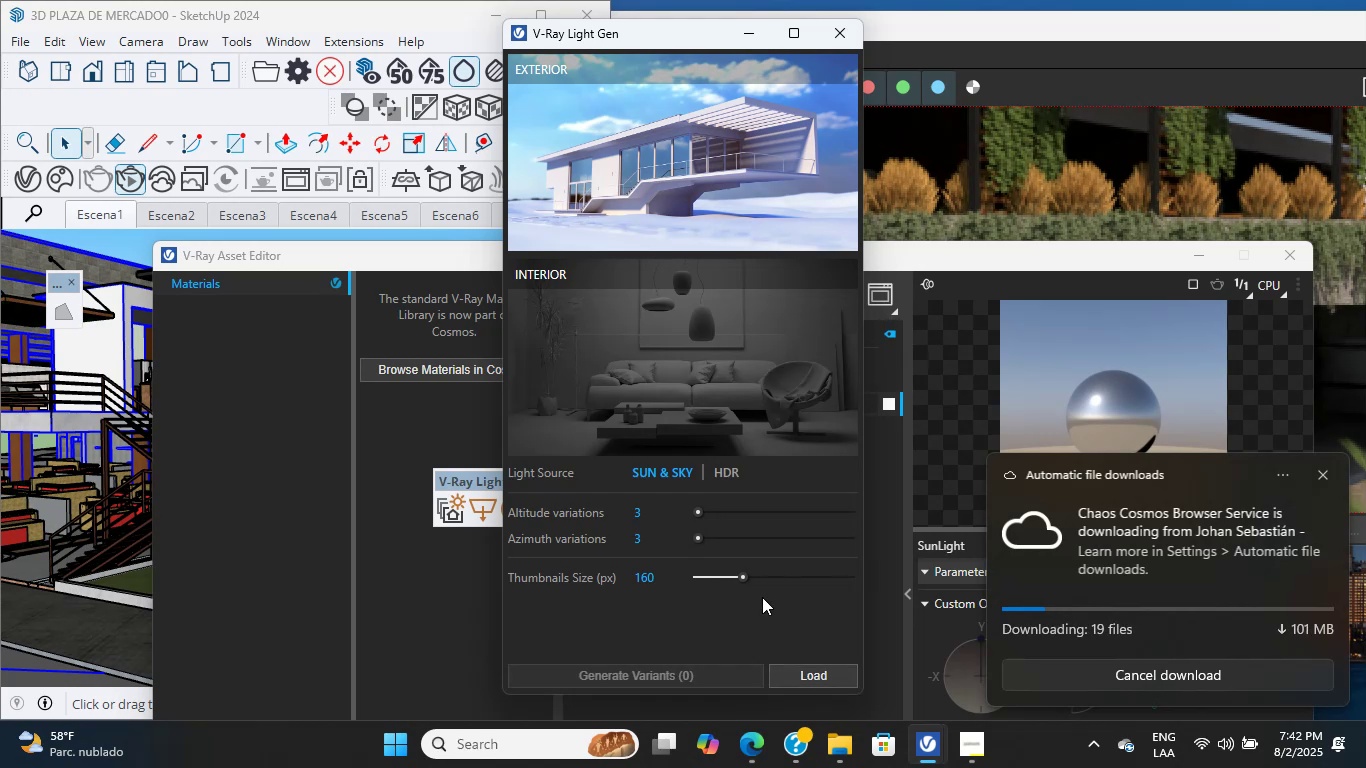 
left_click_drag(start_coordinate=[742, 579], to_coordinate=[873, 583])
 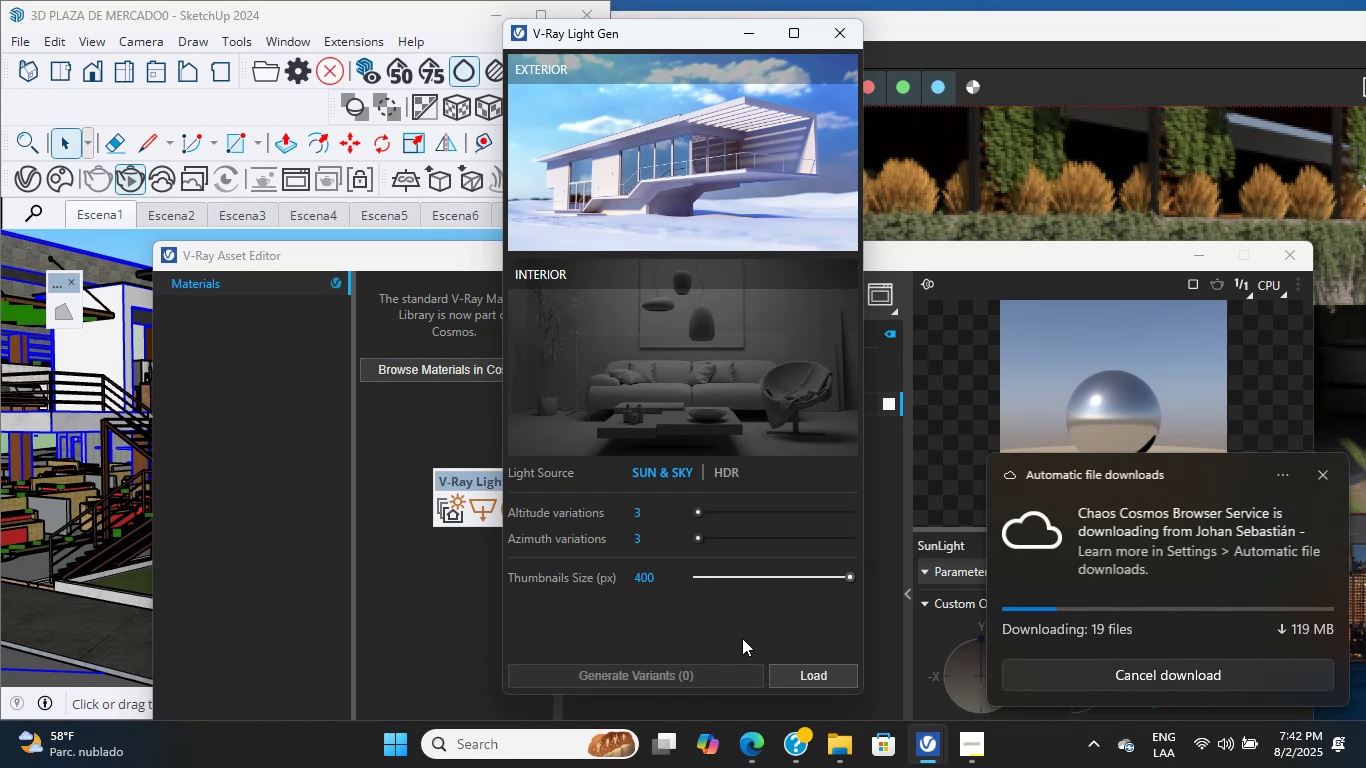 
left_click([722, 646])
 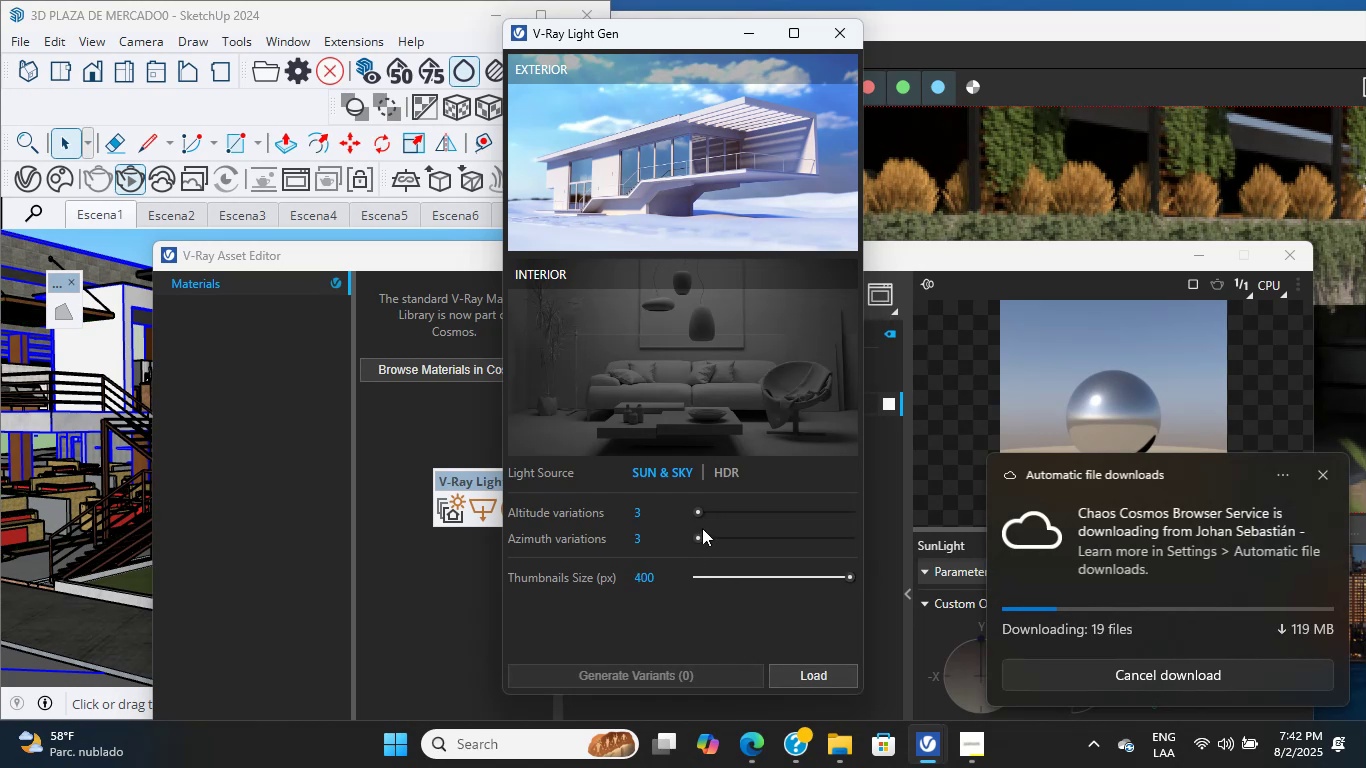 
left_click([702, 532])
 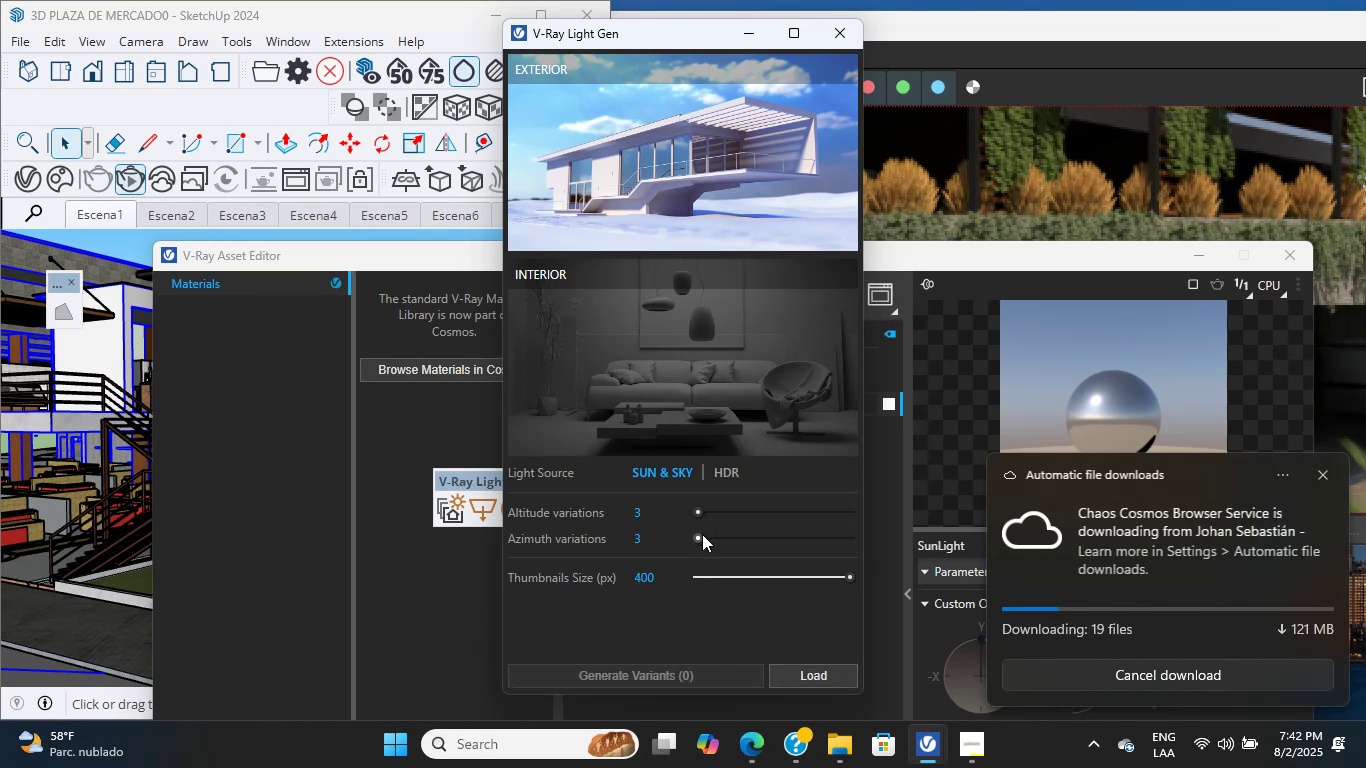 
left_click([701, 534])
 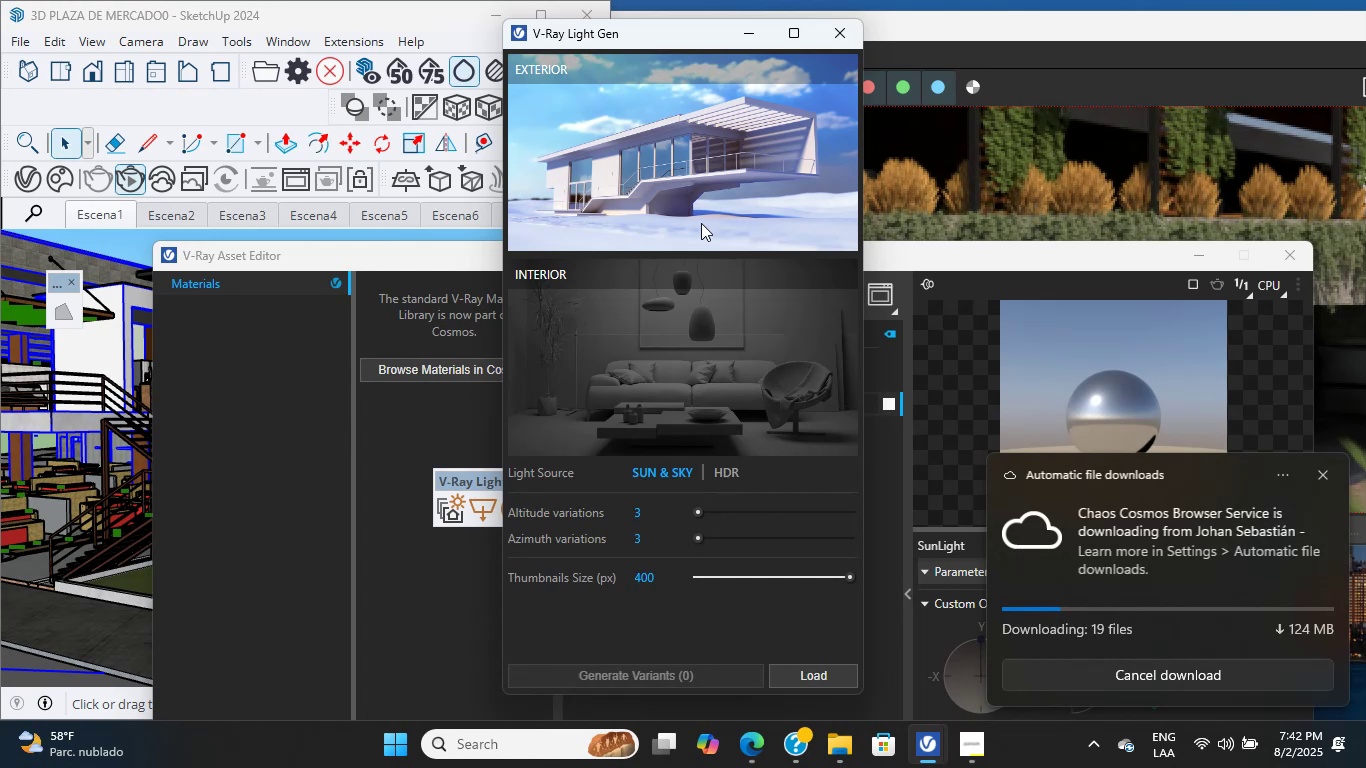 
double_click([701, 214])
 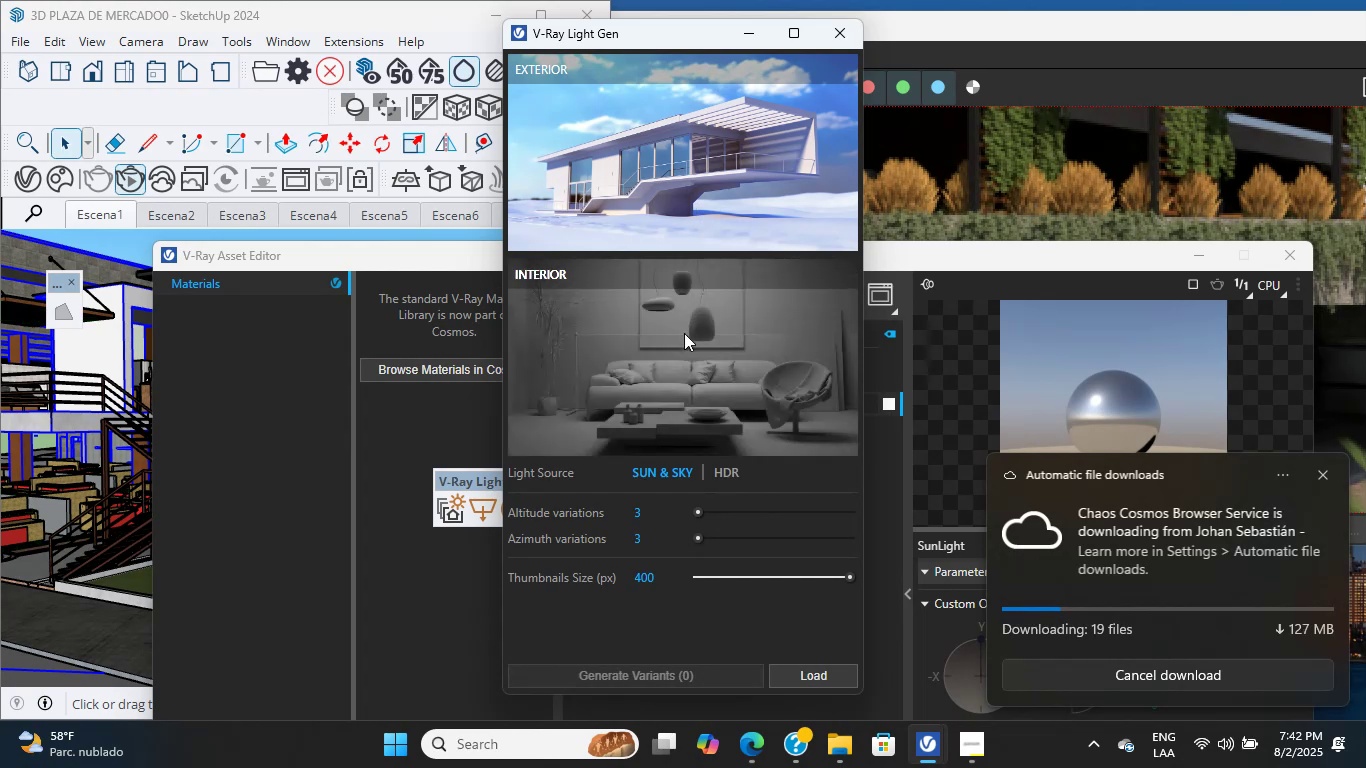 
left_click([684, 333])
 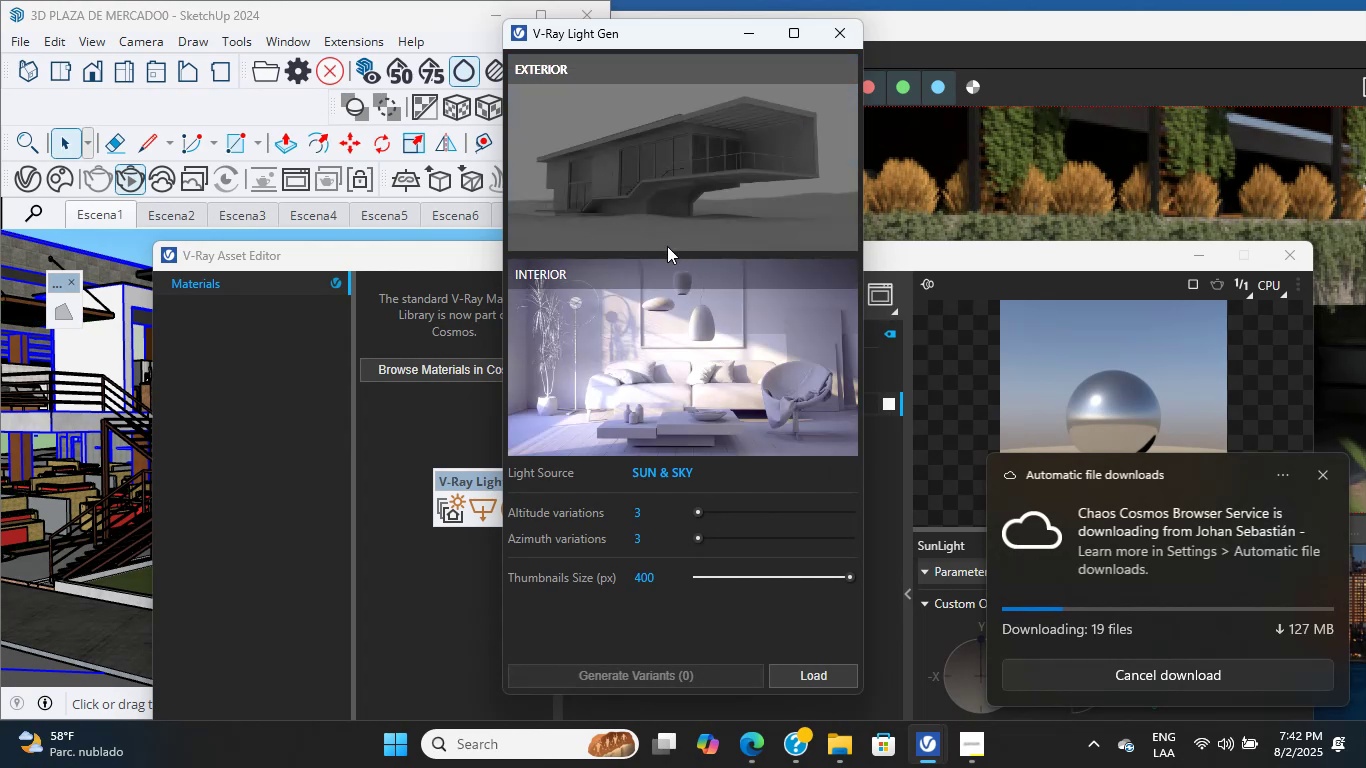 
left_click([678, 203])
 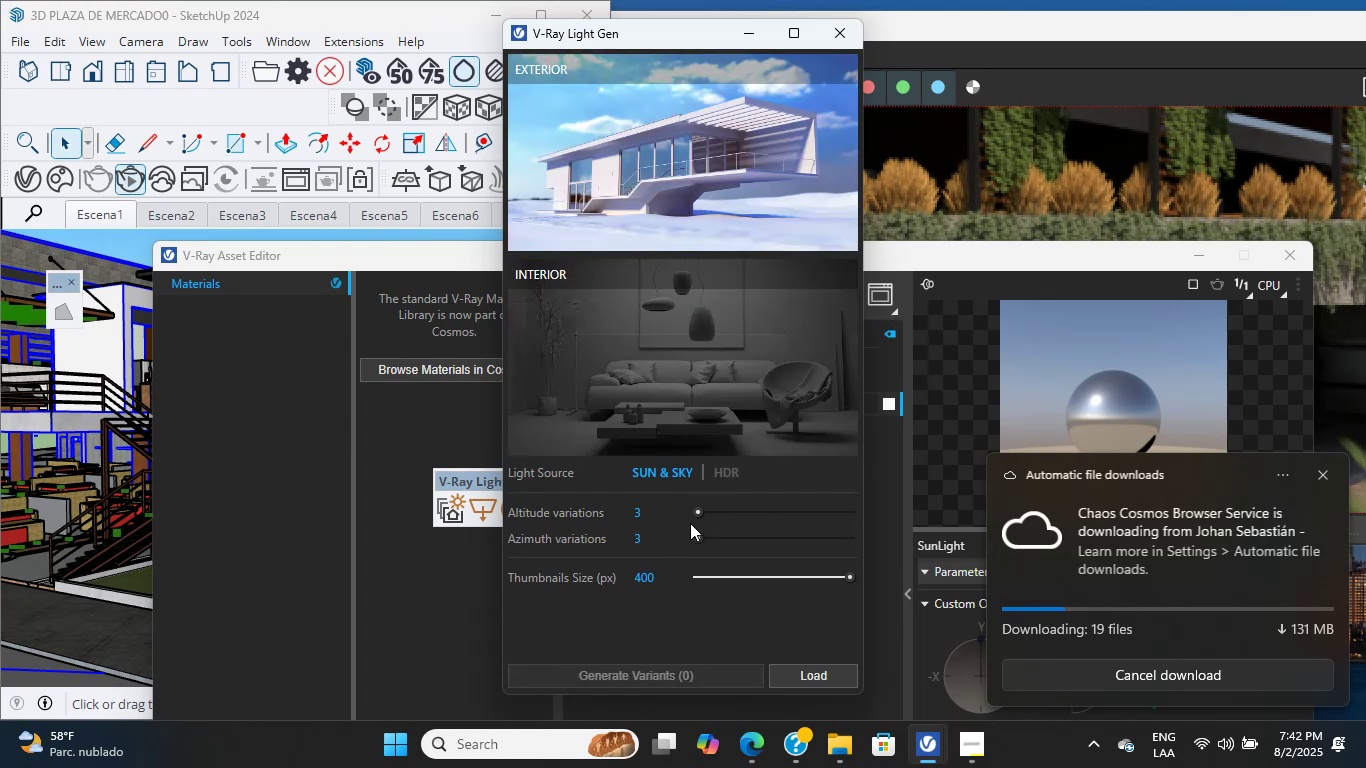 
left_click([694, 512])
 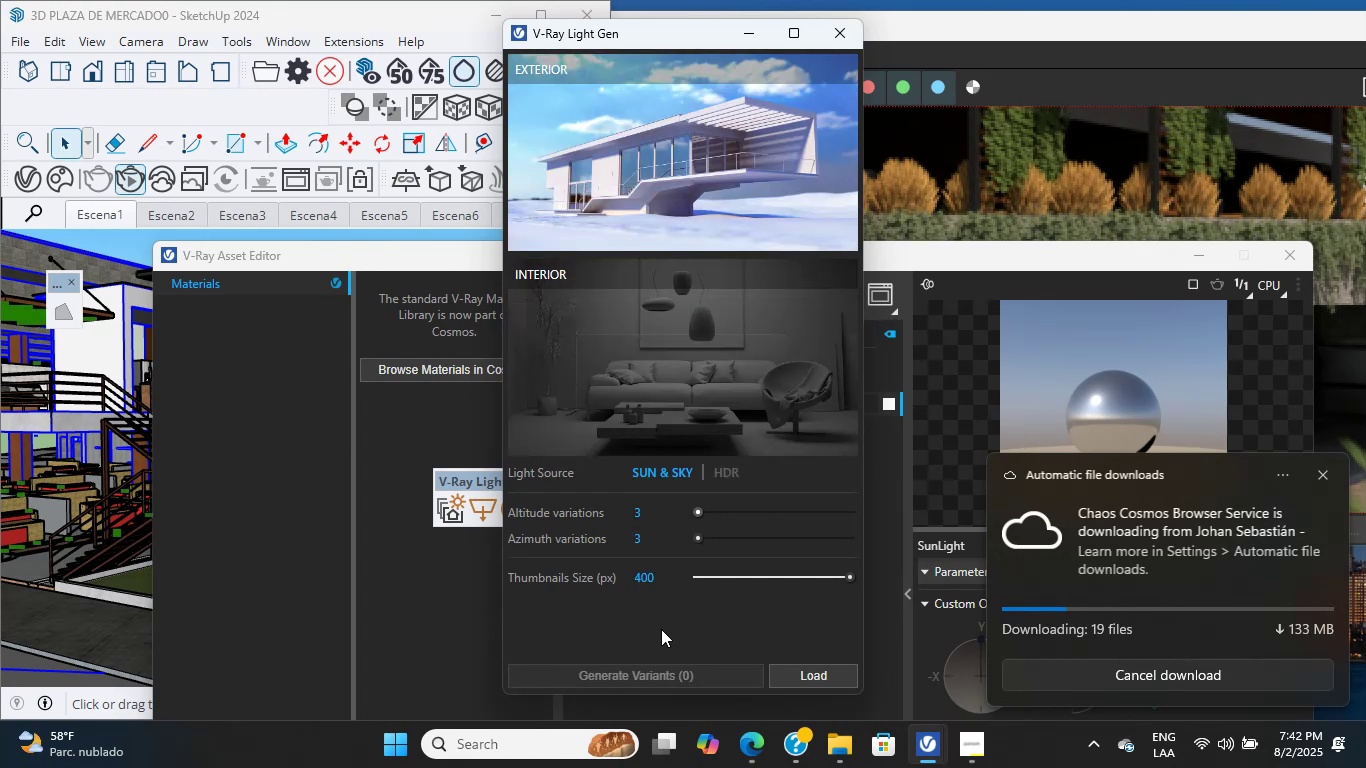 
double_click([675, 675])
 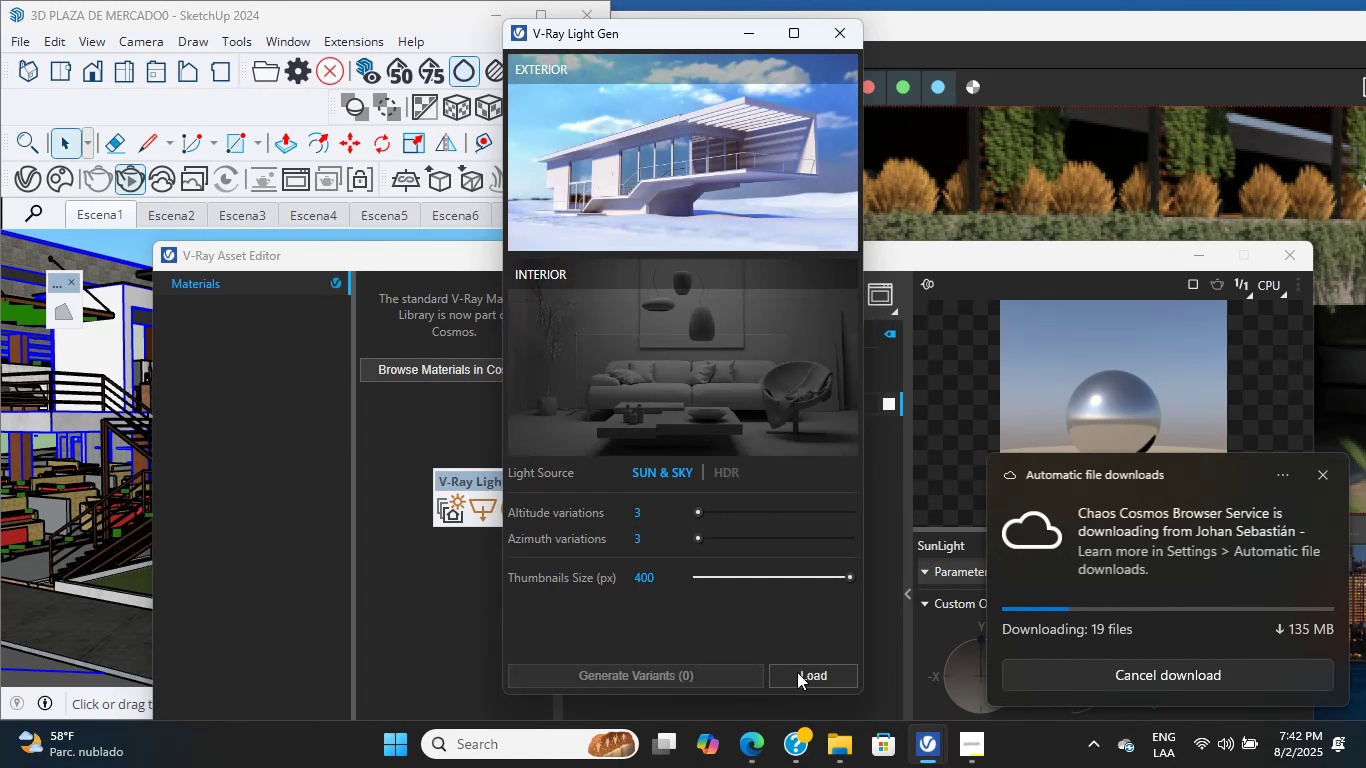 
left_click([797, 672])
 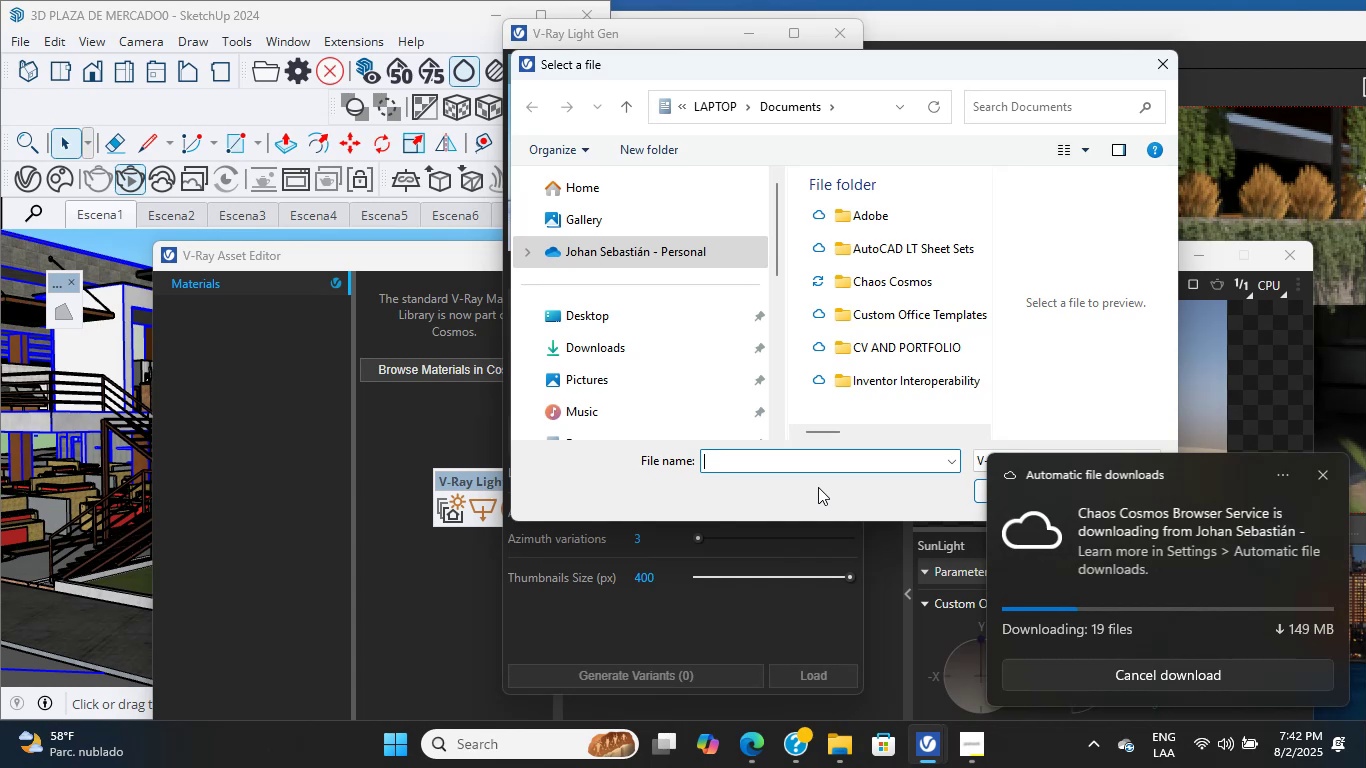 
wait(6.81)
 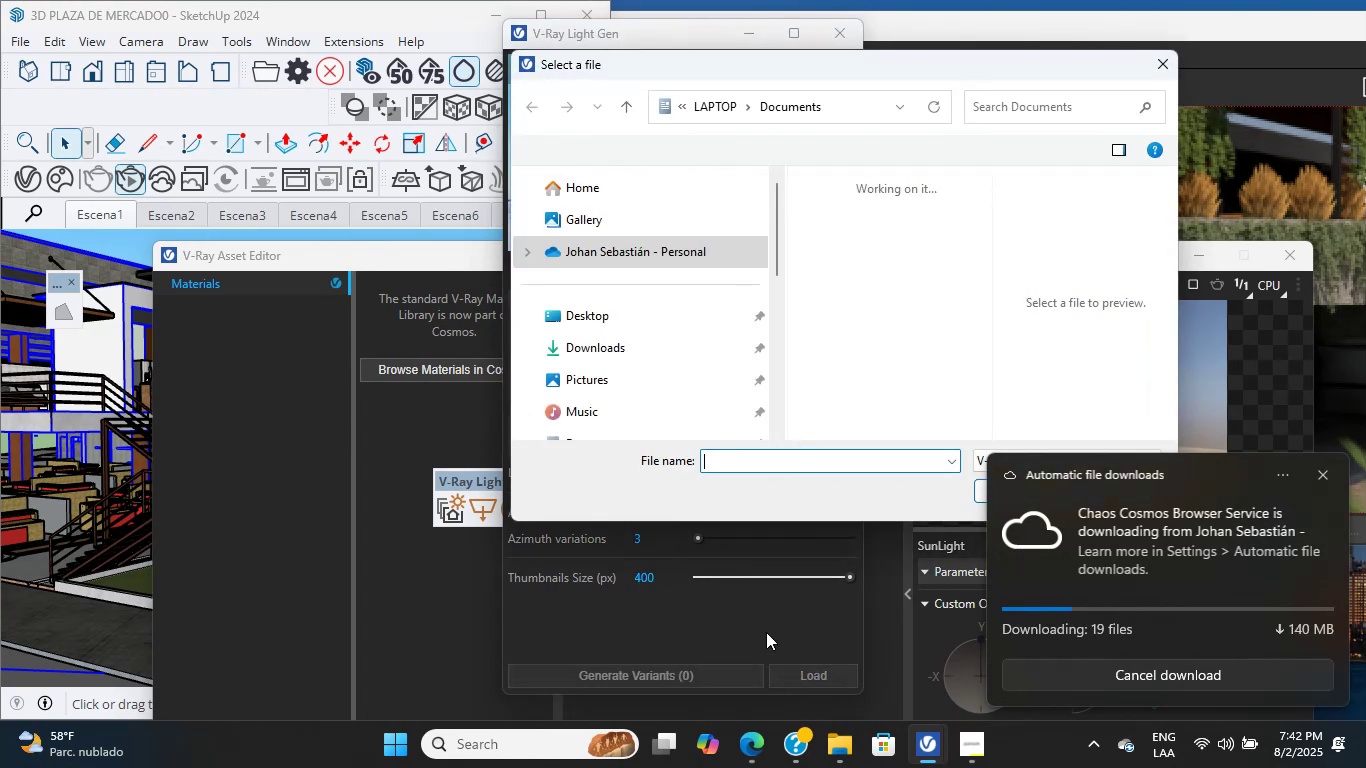 
left_click_drag(start_coordinate=[905, 65], to_coordinate=[571, 158])
 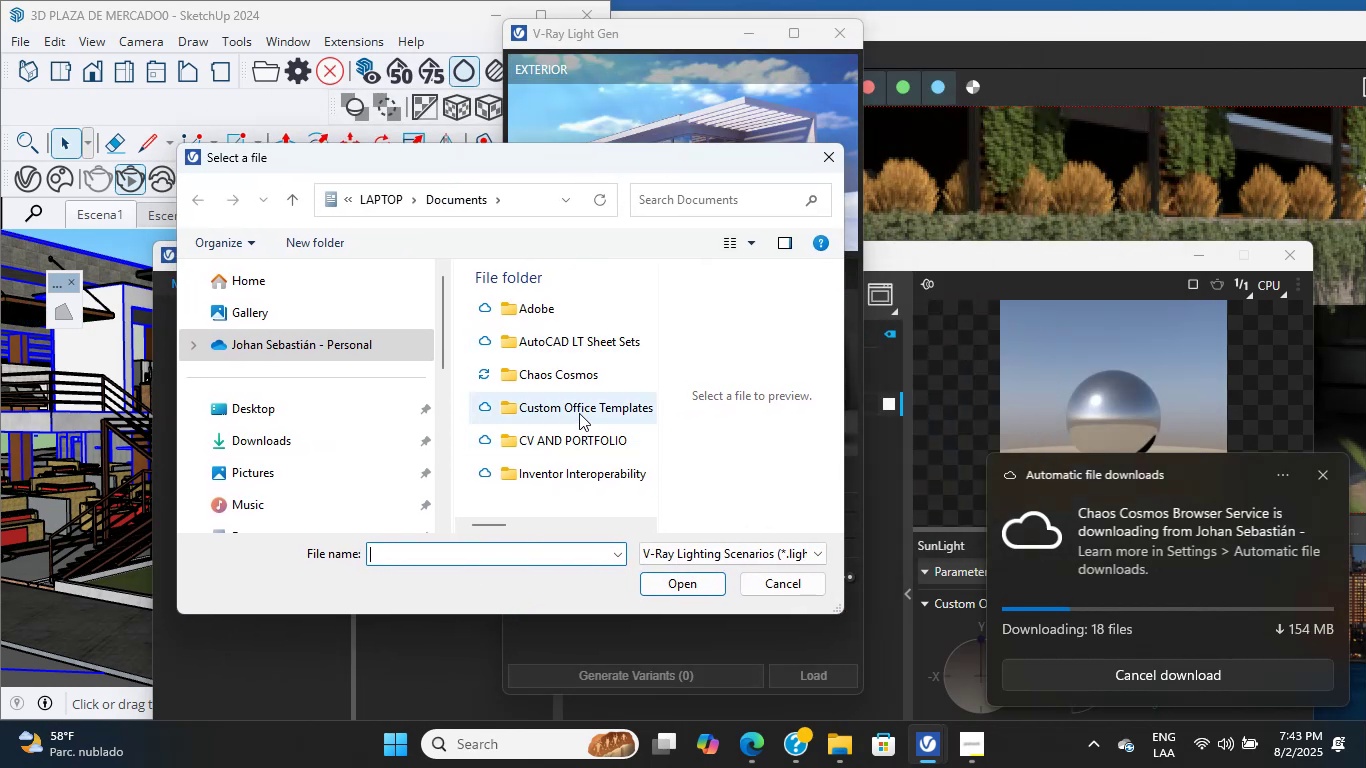 
double_click([585, 376])
 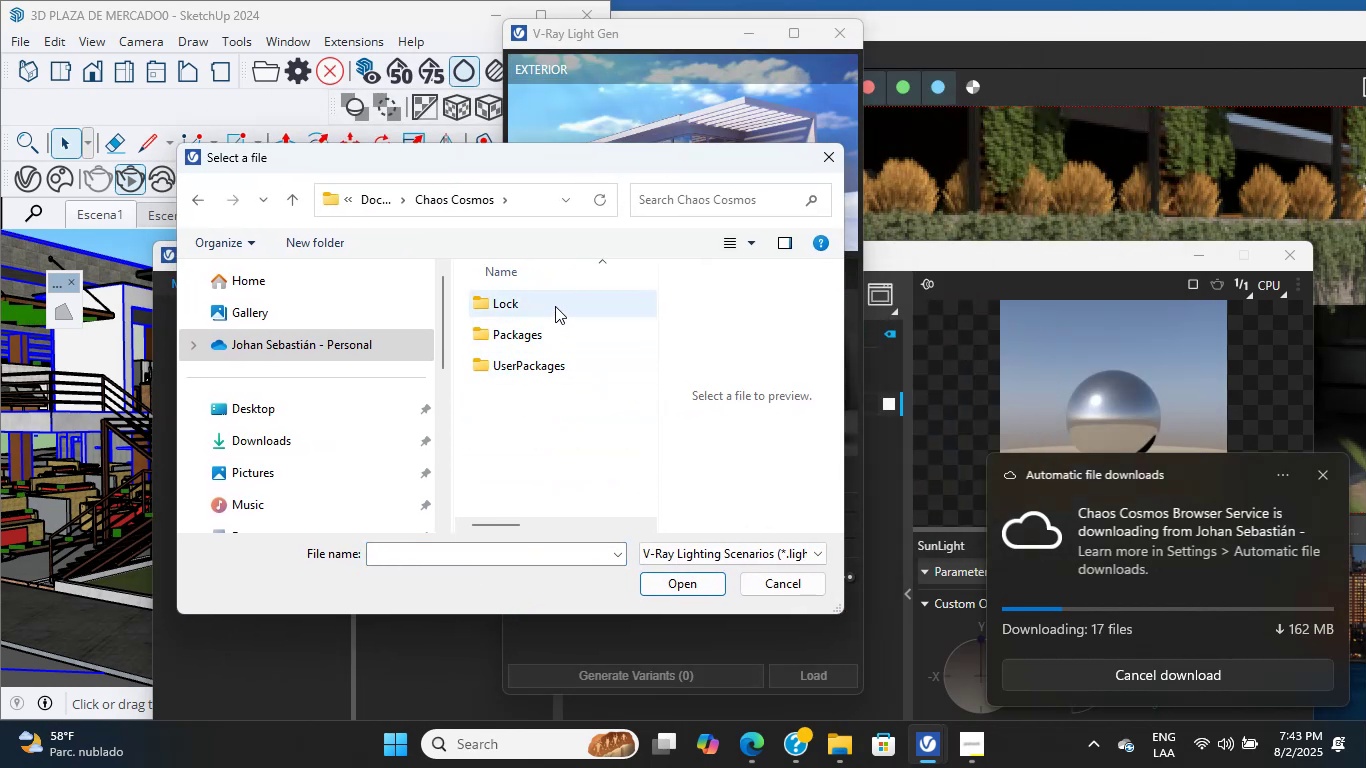 
double_click([557, 330])
 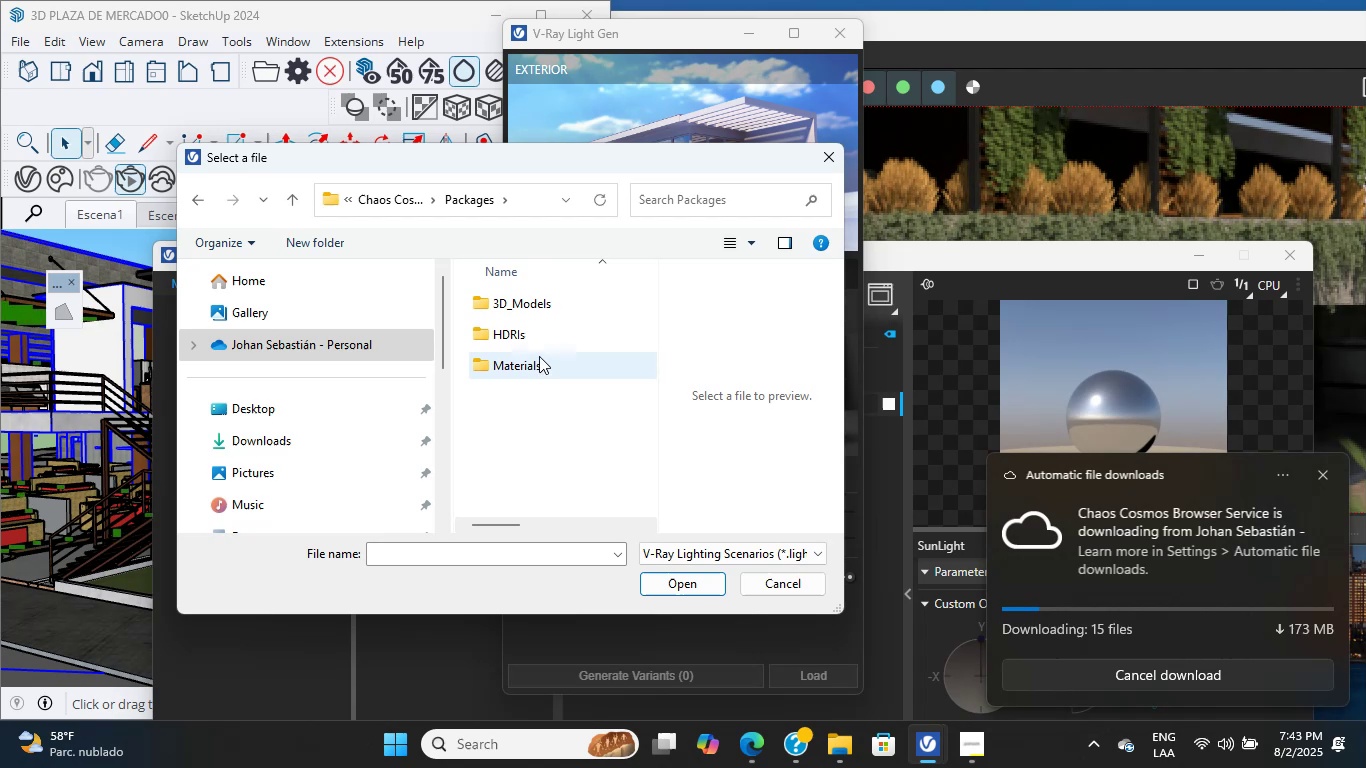 
double_click([541, 309])
 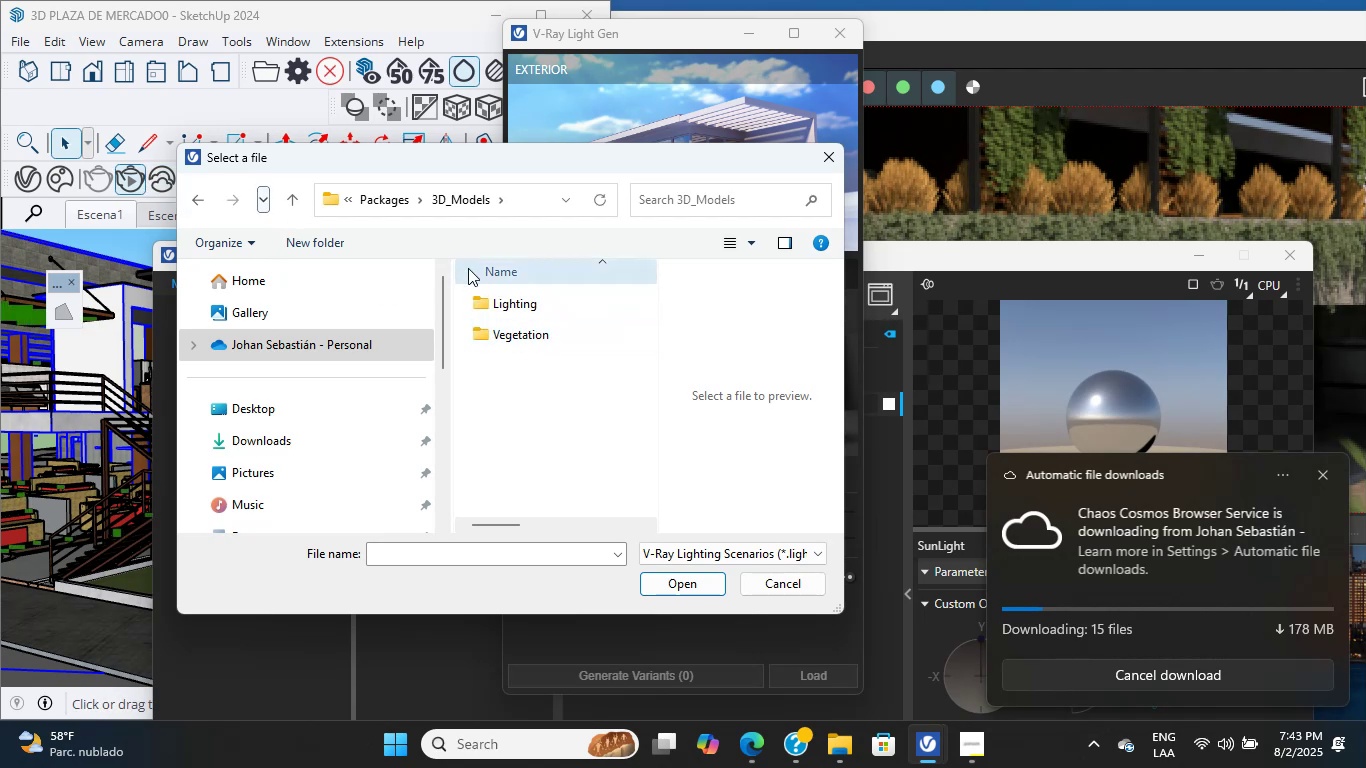 
double_click([505, 291])
 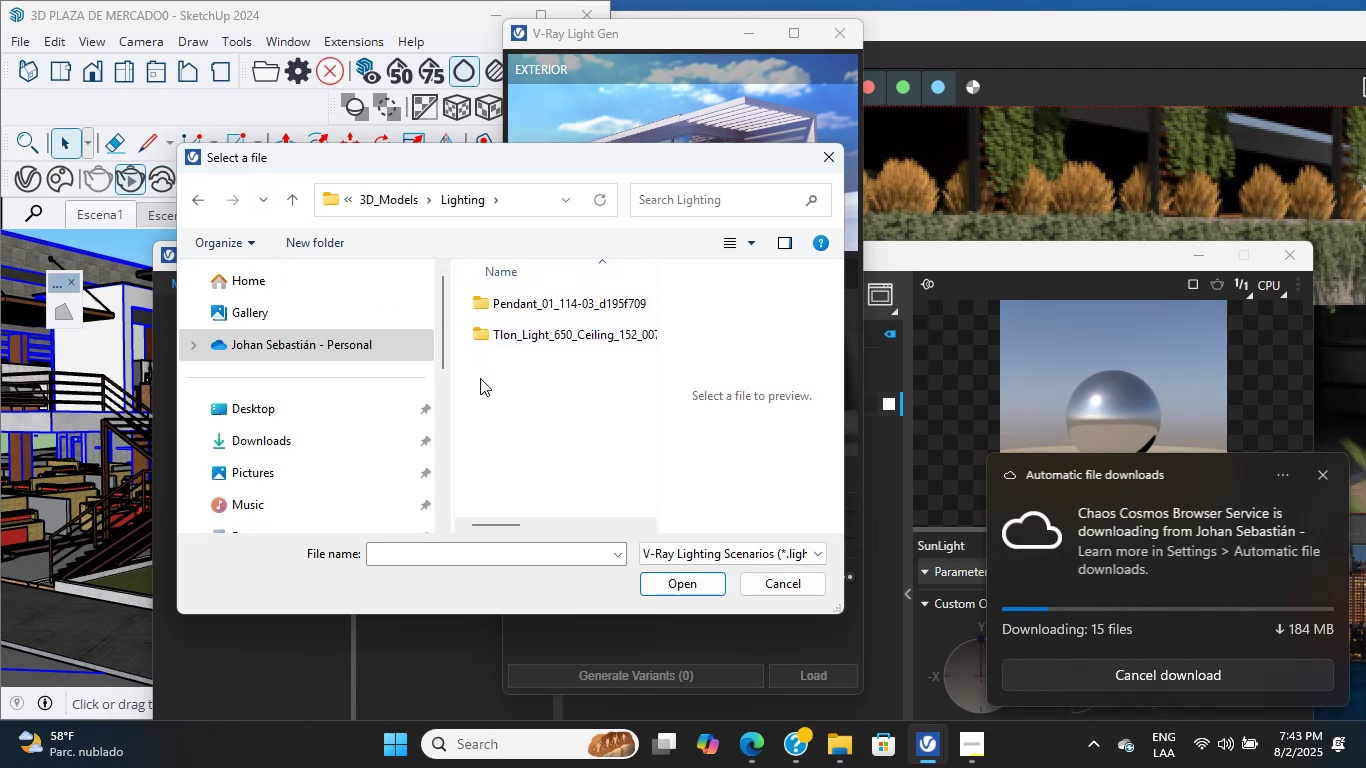 
left_click([792, 576])
 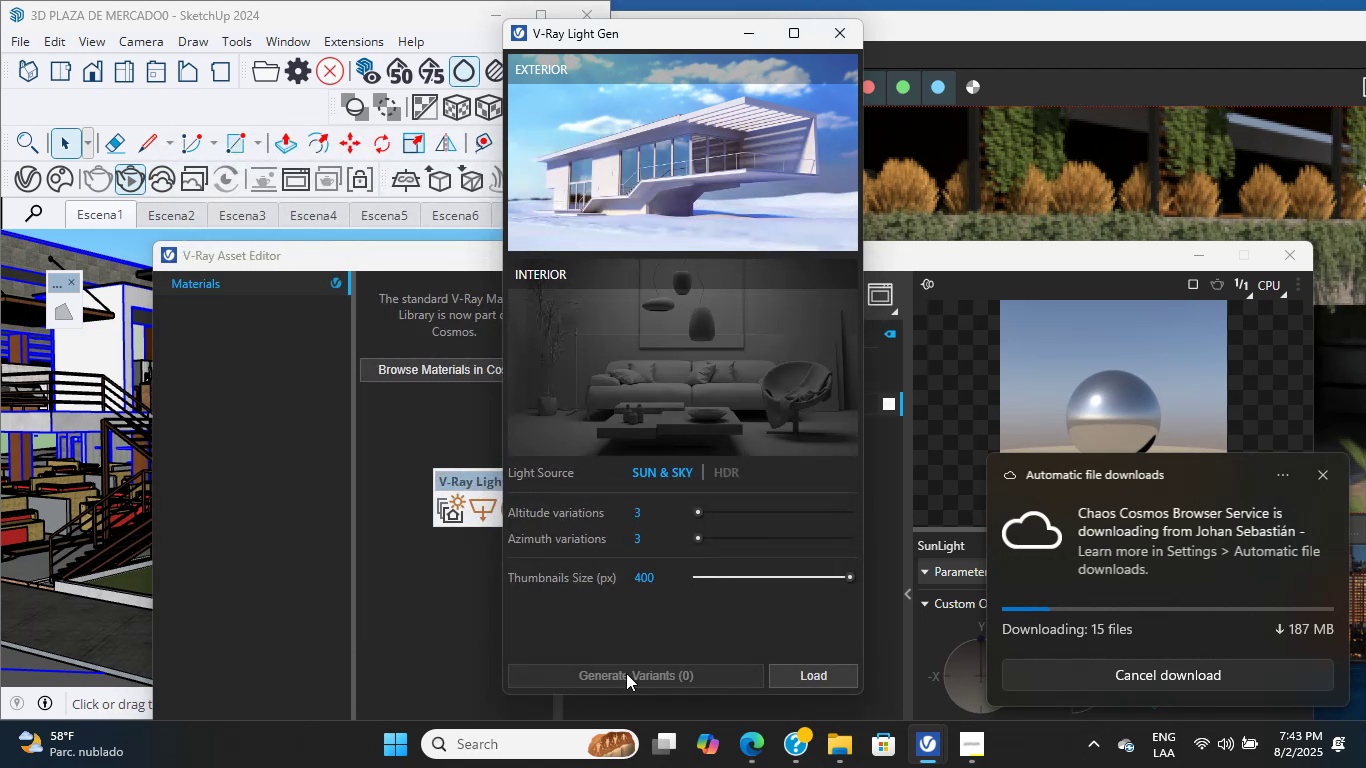 
left_click([639, 679])
 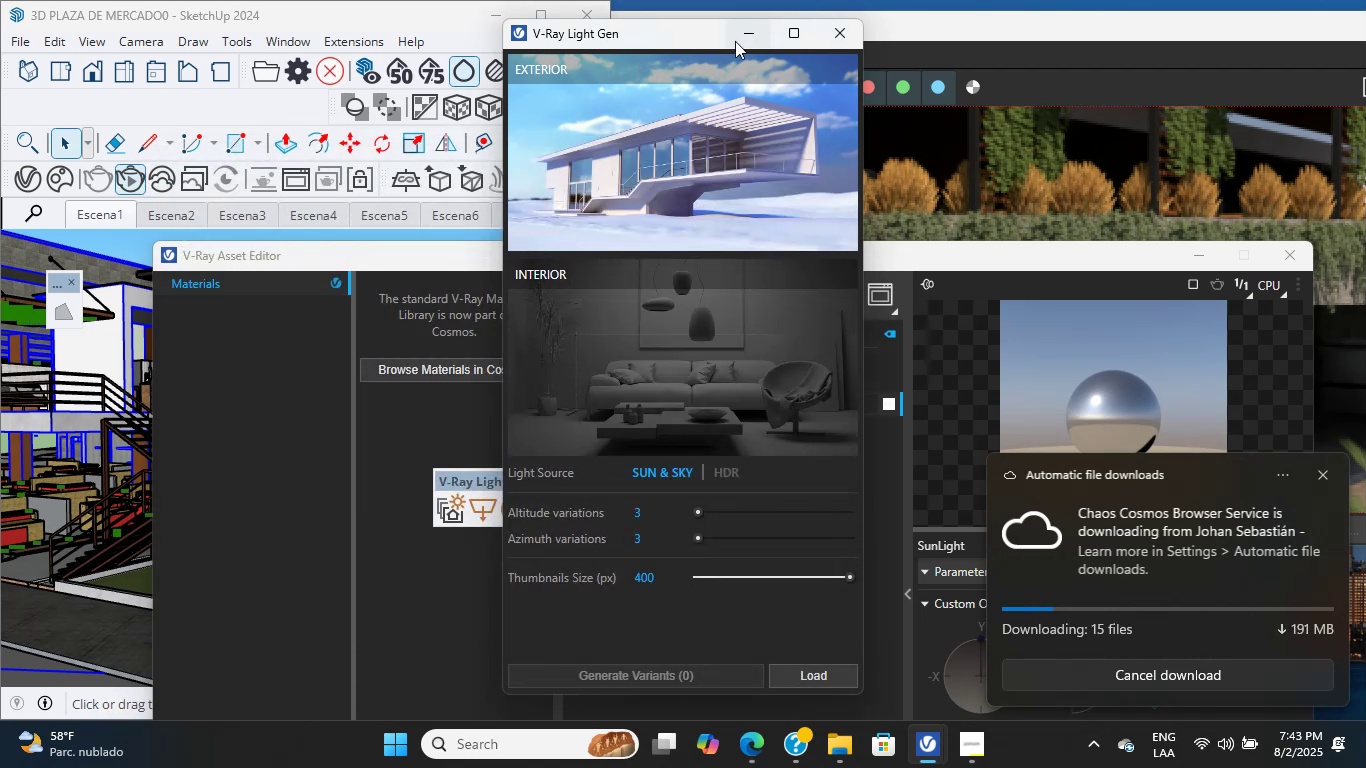 
left_click([822, 35])
 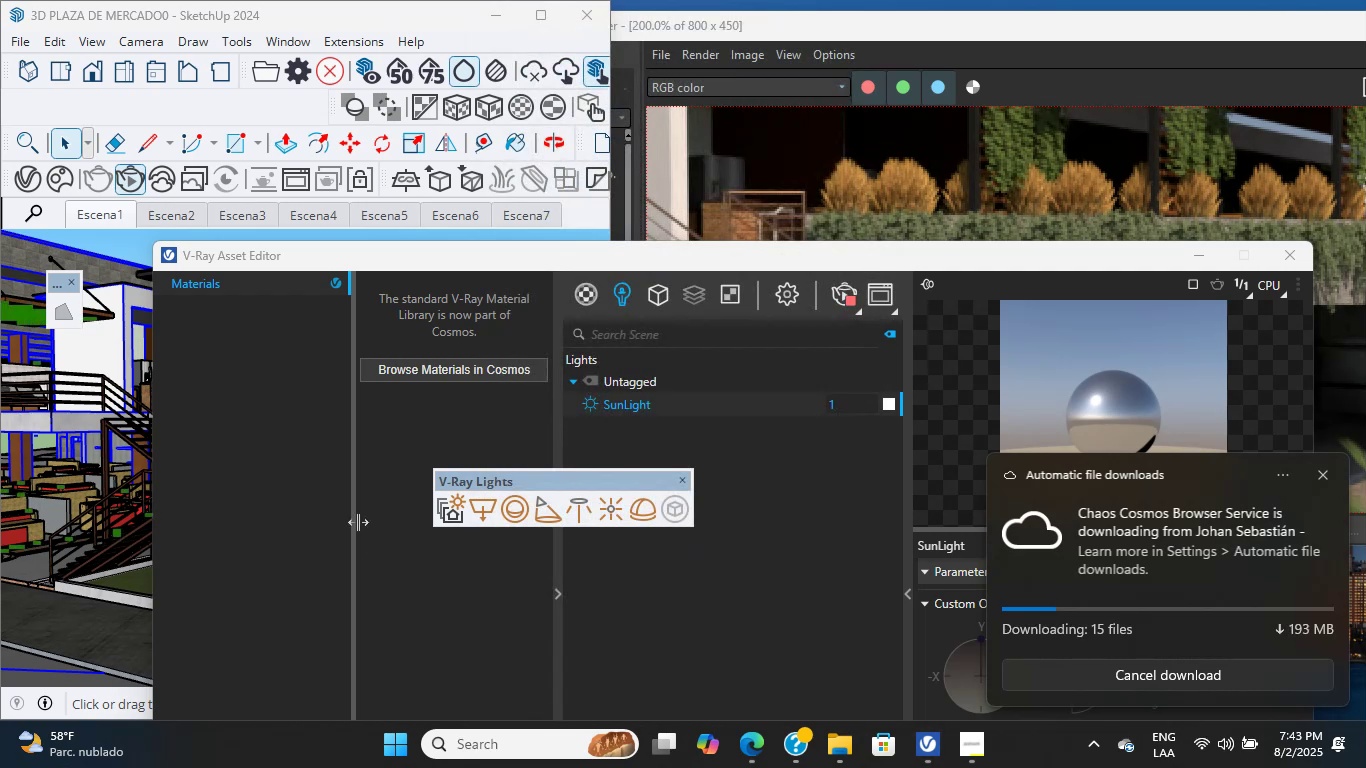 
left_click([429, 510])
 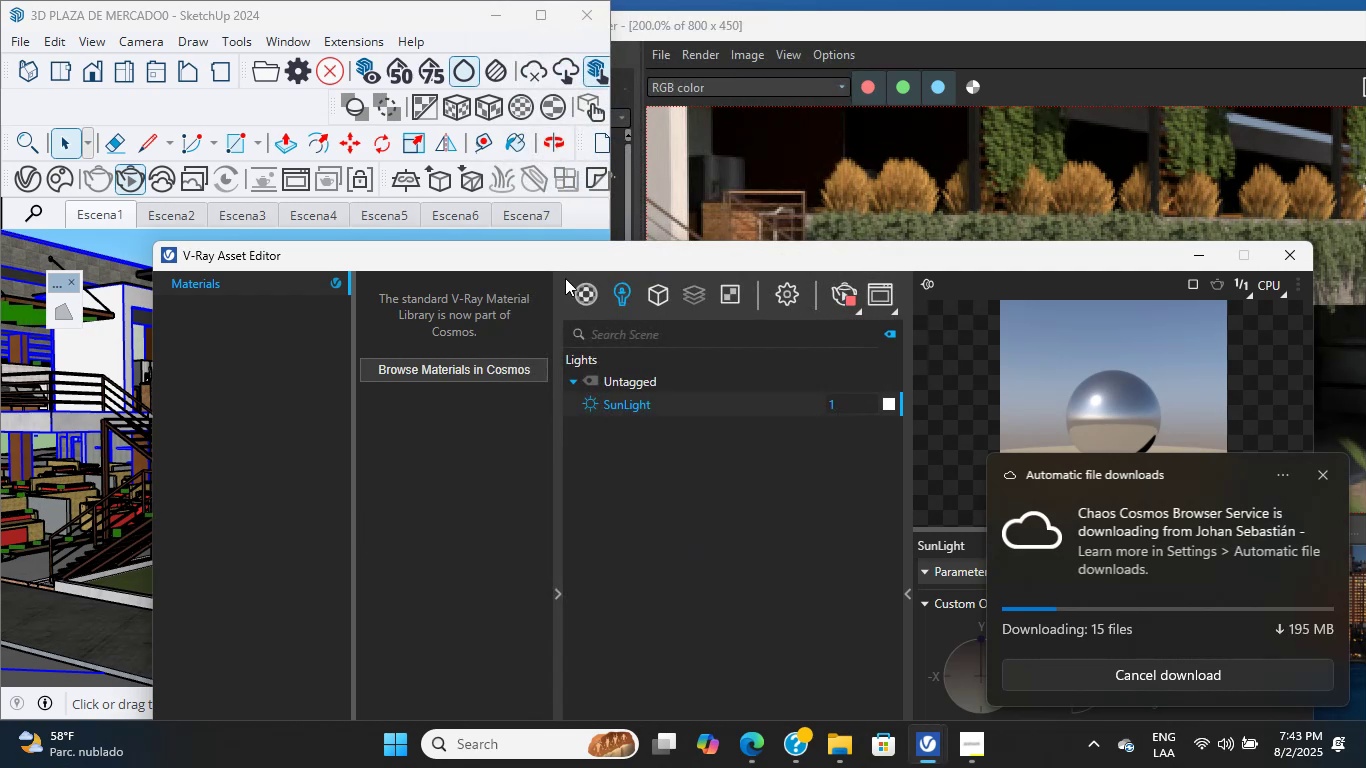 
left_click([622, 300])
 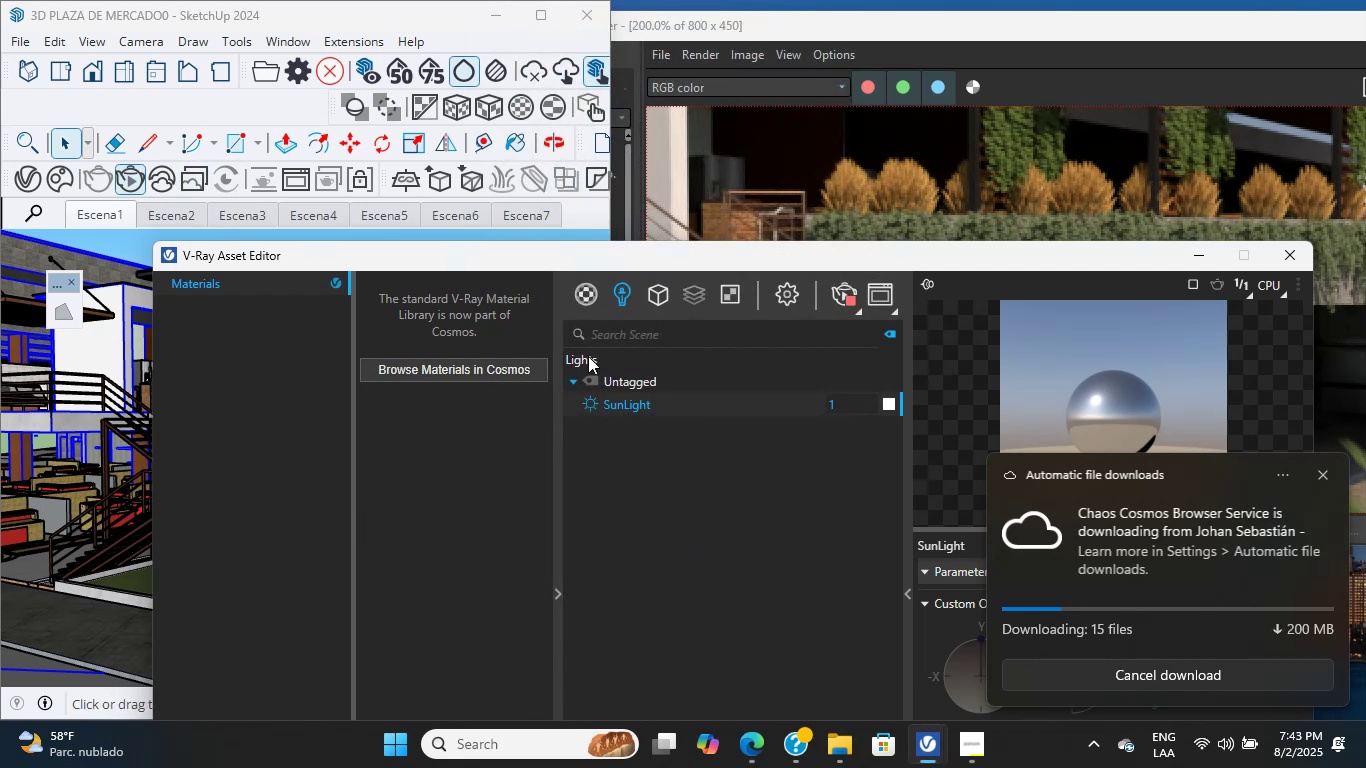 
left_click_drag(start_coordinate=[433, 255], to_coordinate=[596, 562])
 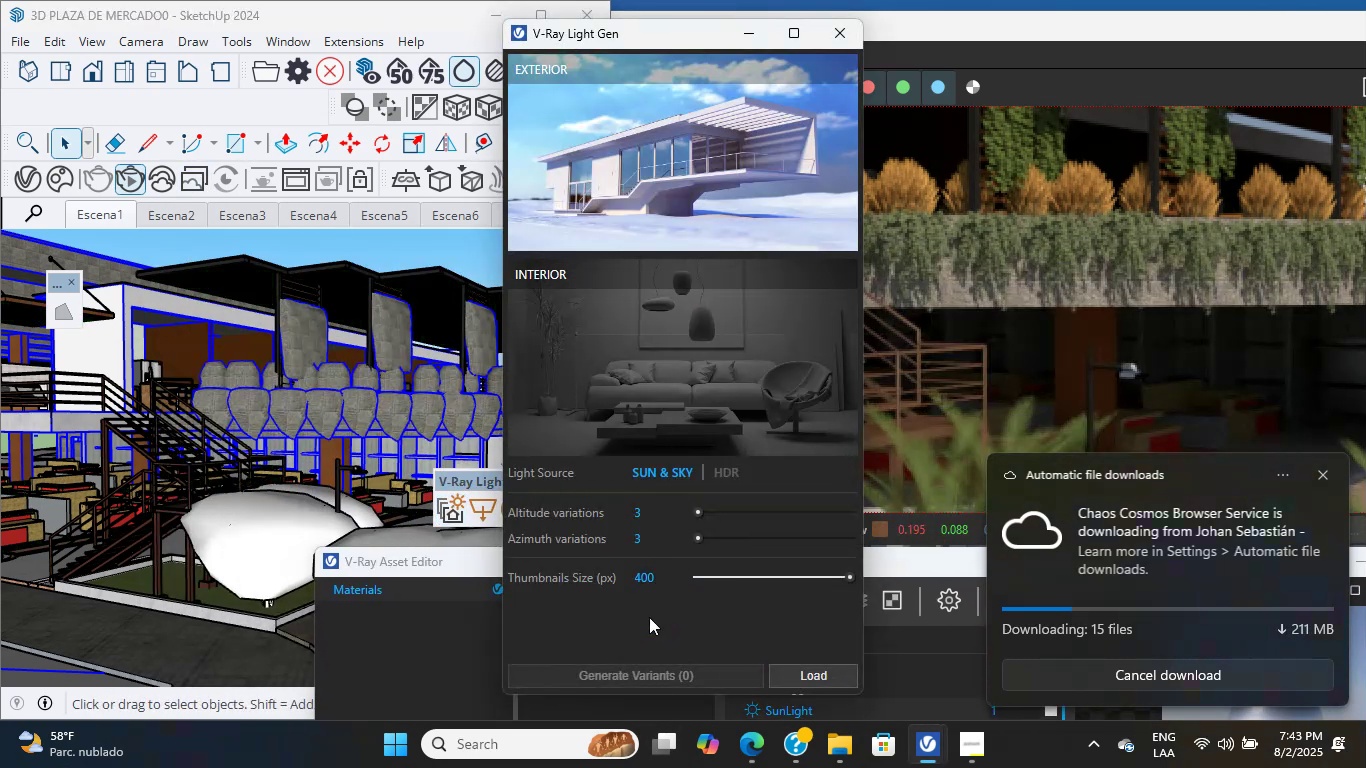 
left_click([686, 470])
 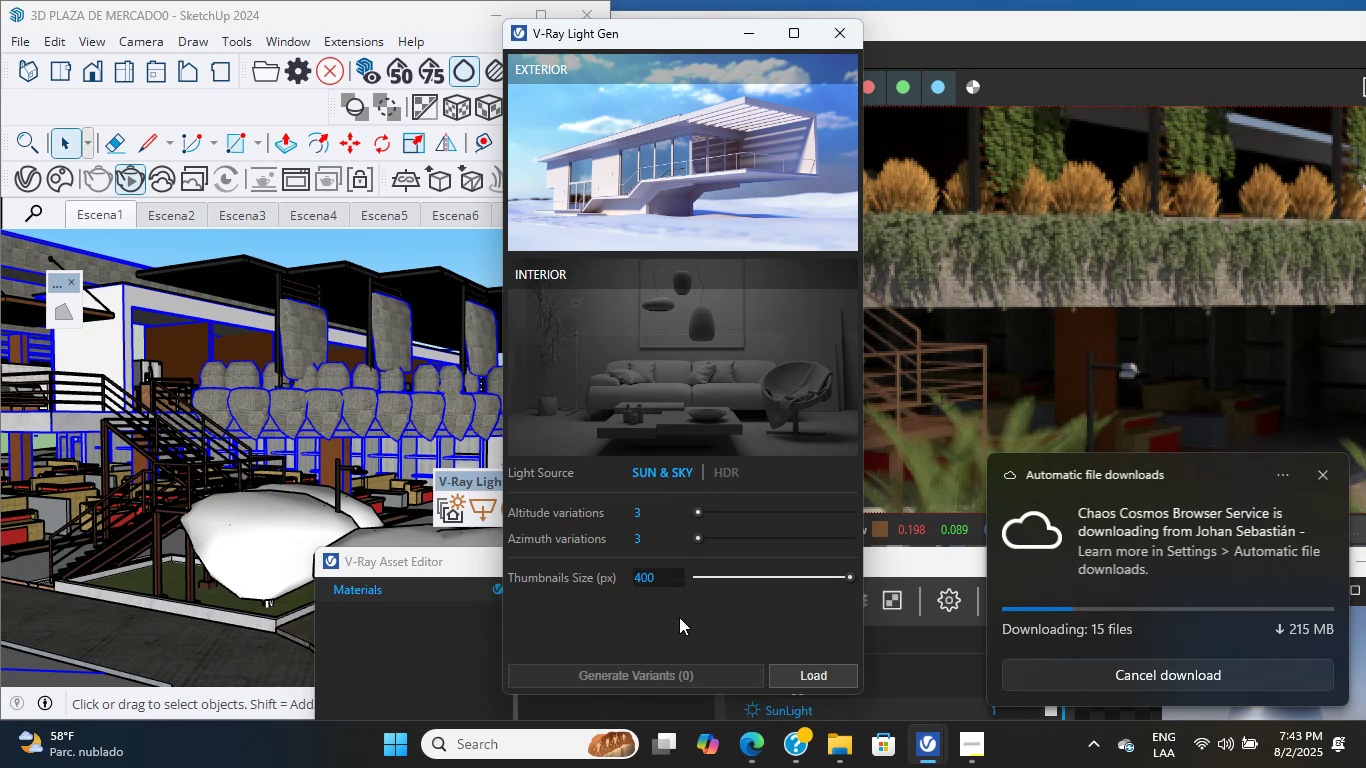 
left_click_drag(start_coordinate=[677, 697], to_coordinate=[672, 694])
 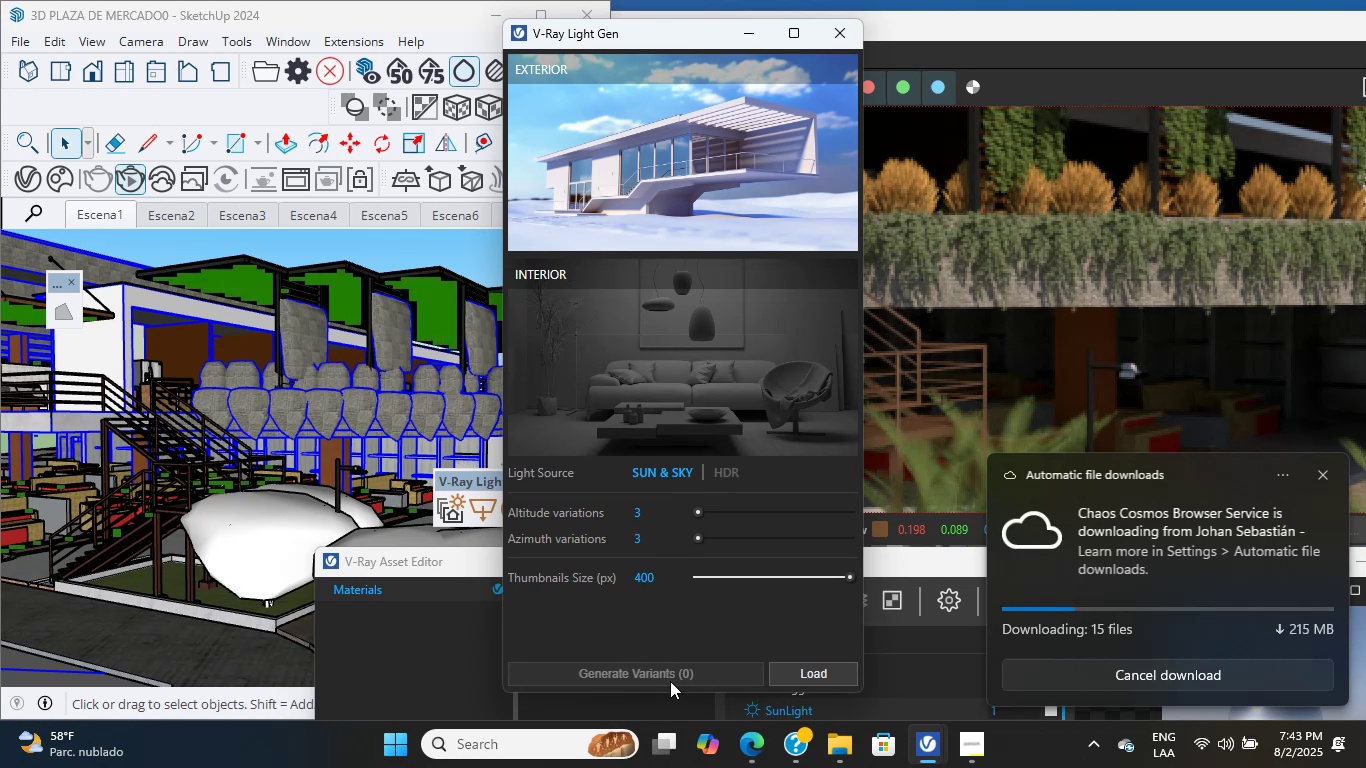 
double_click([670, 680])
 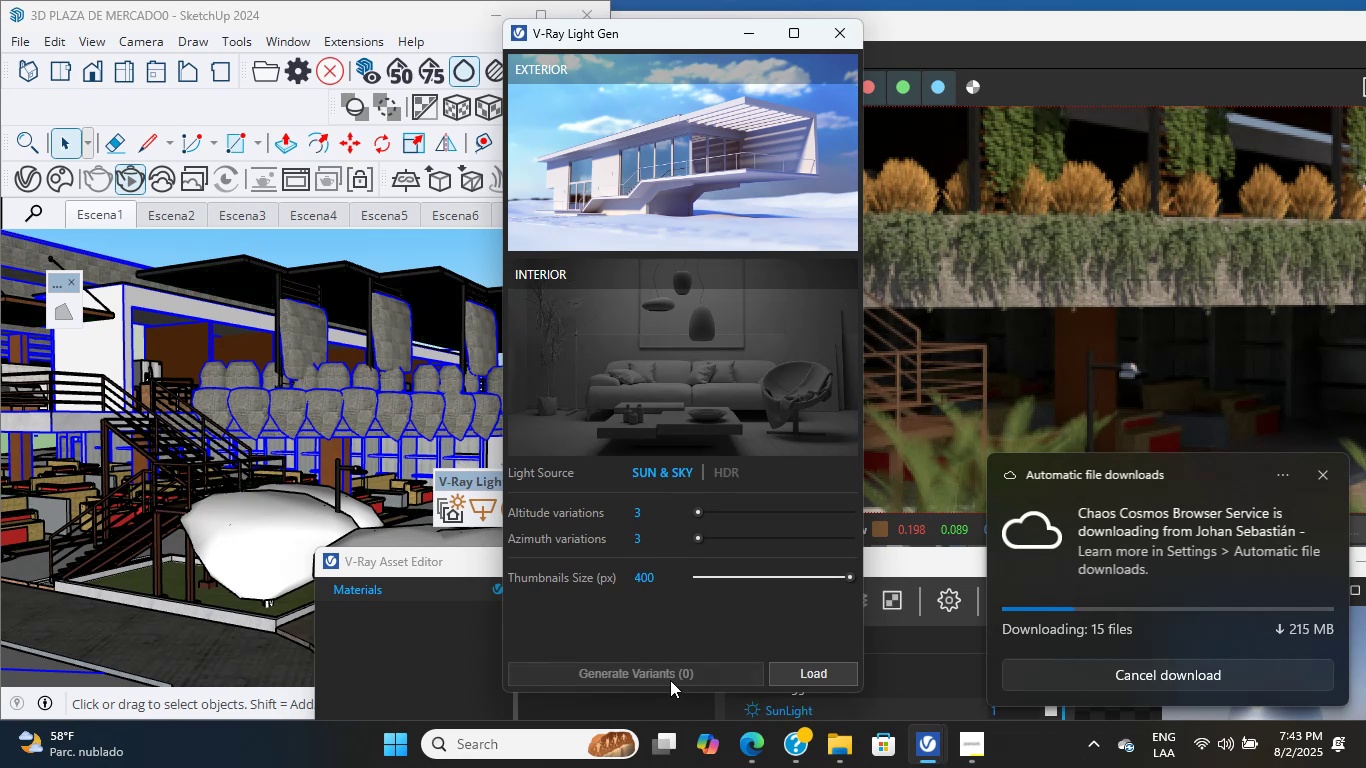 
triple_click([672, 674])
 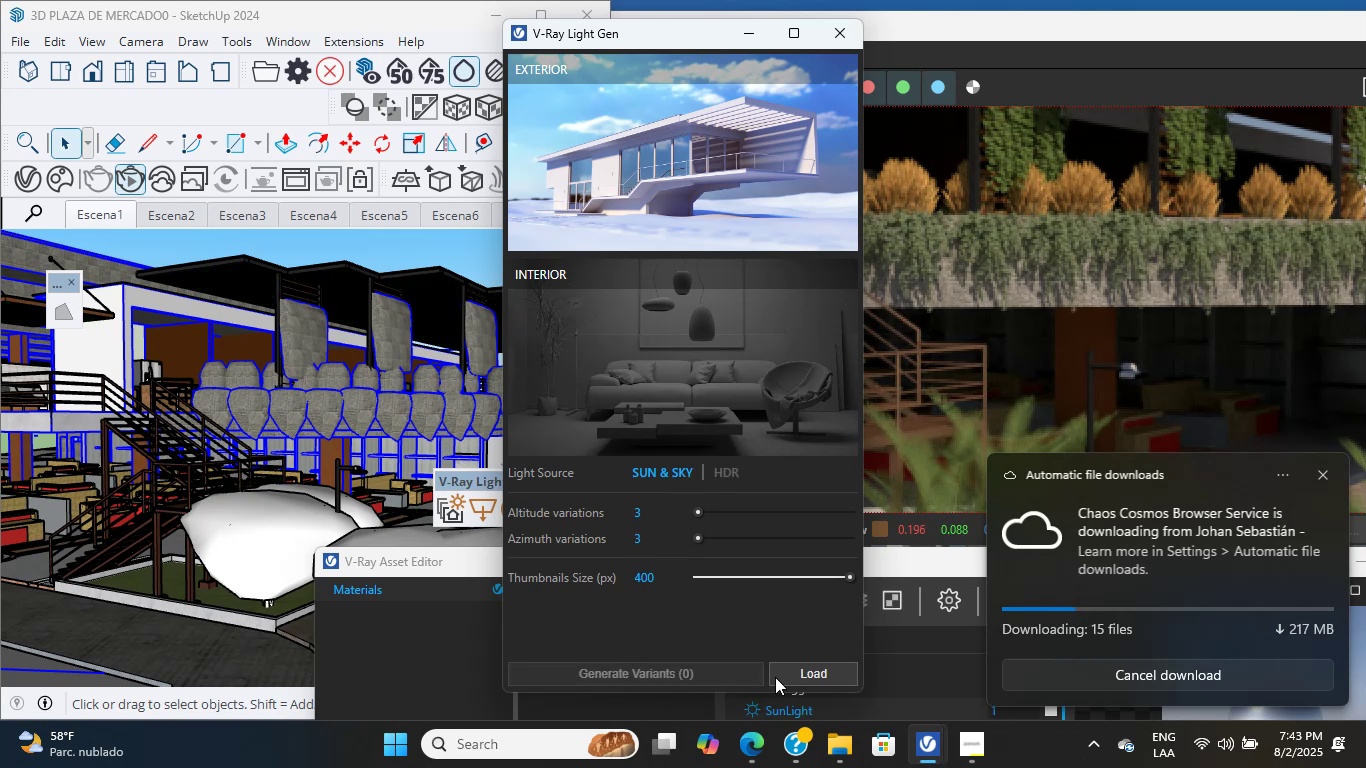 
triple_click([804, 677])
 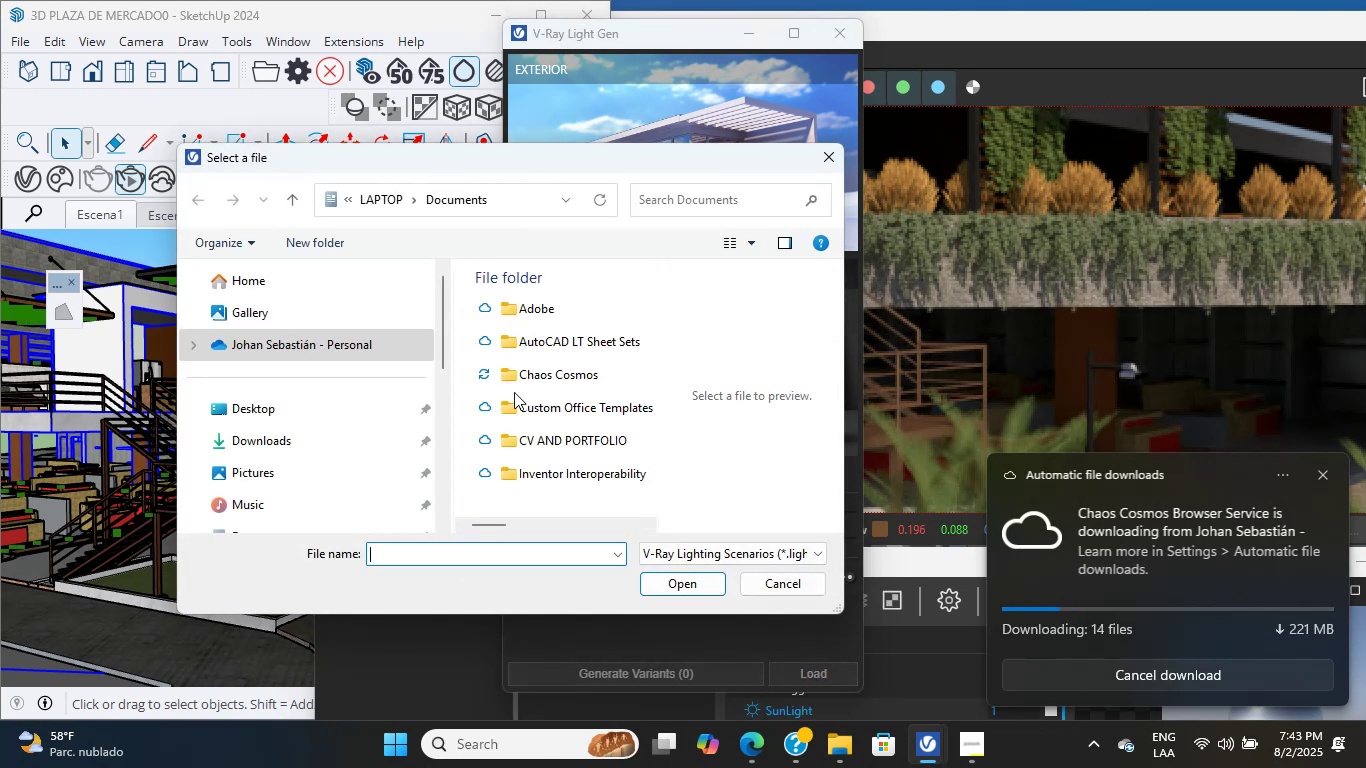 
double_click([527, 373])
 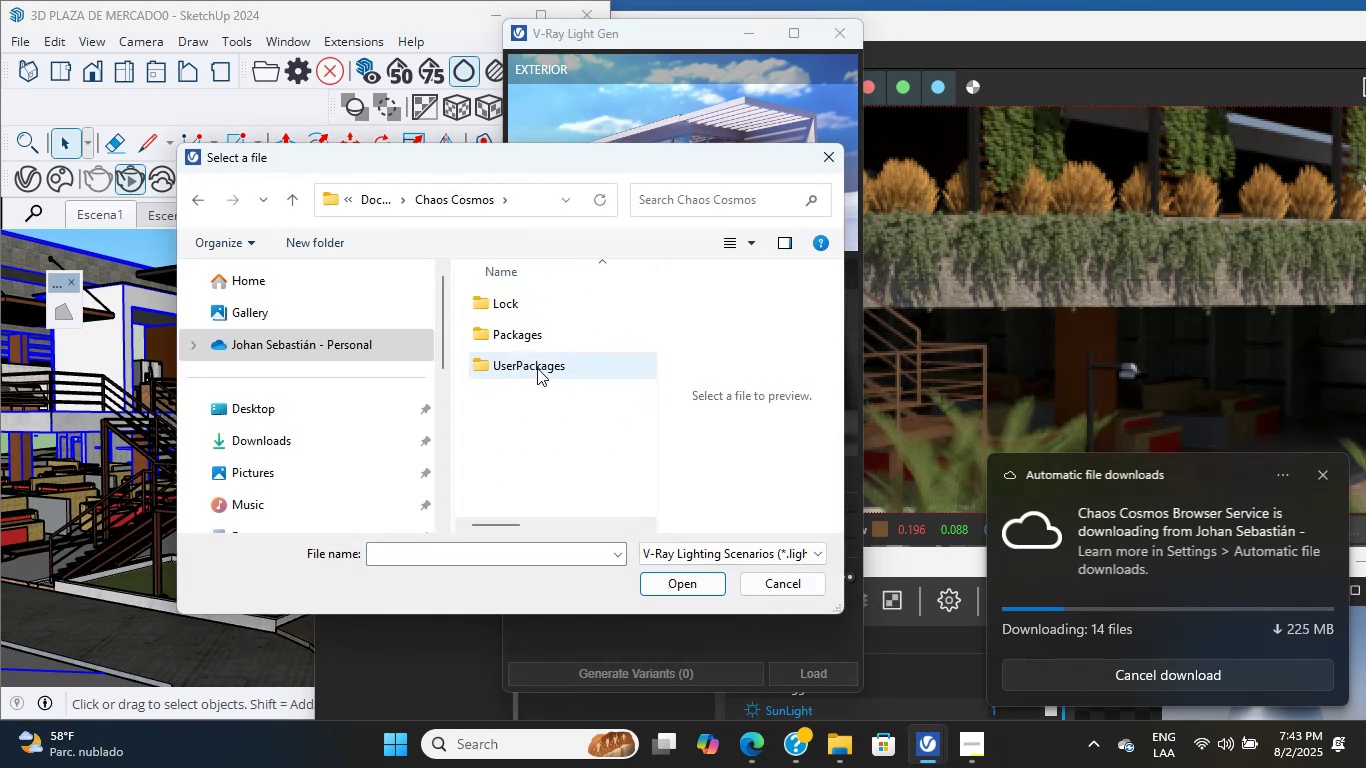 
double_click([537, 368])
 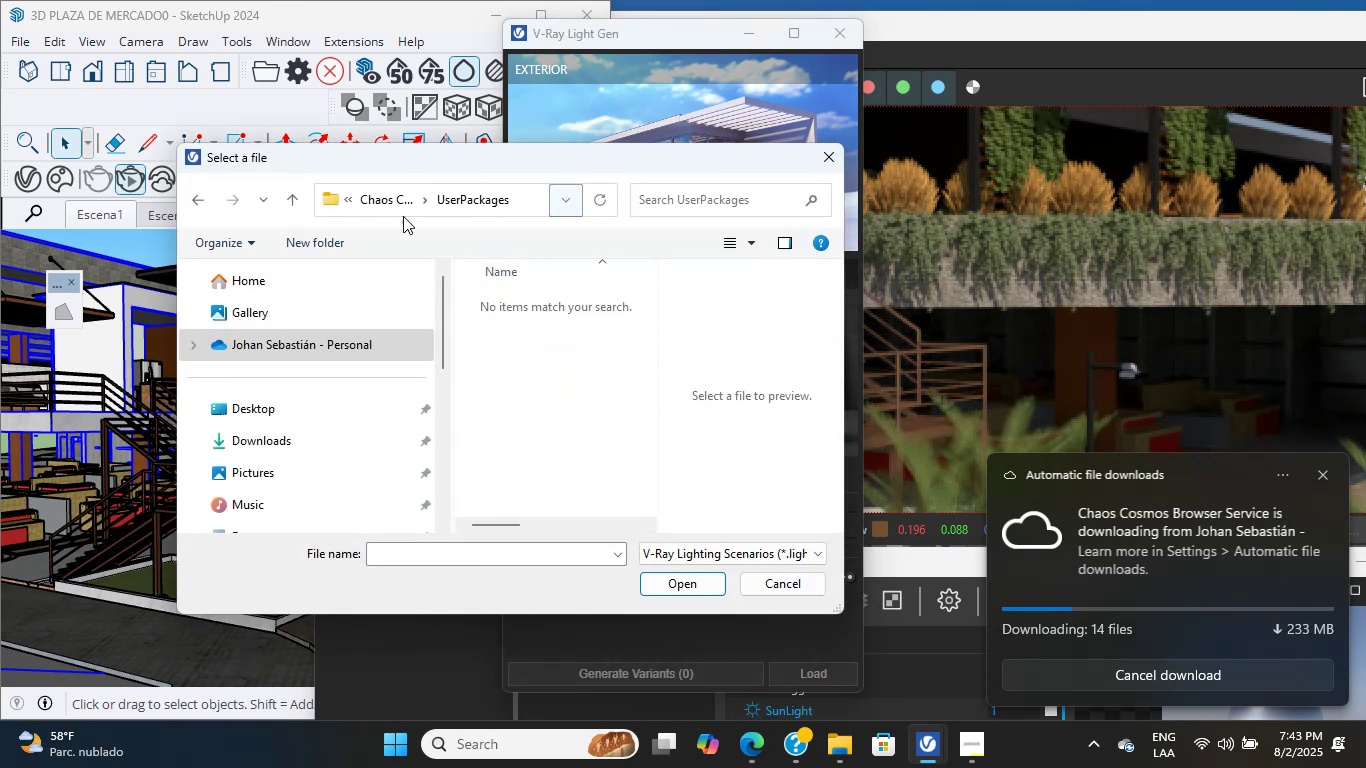 
left_click([183, 201])
 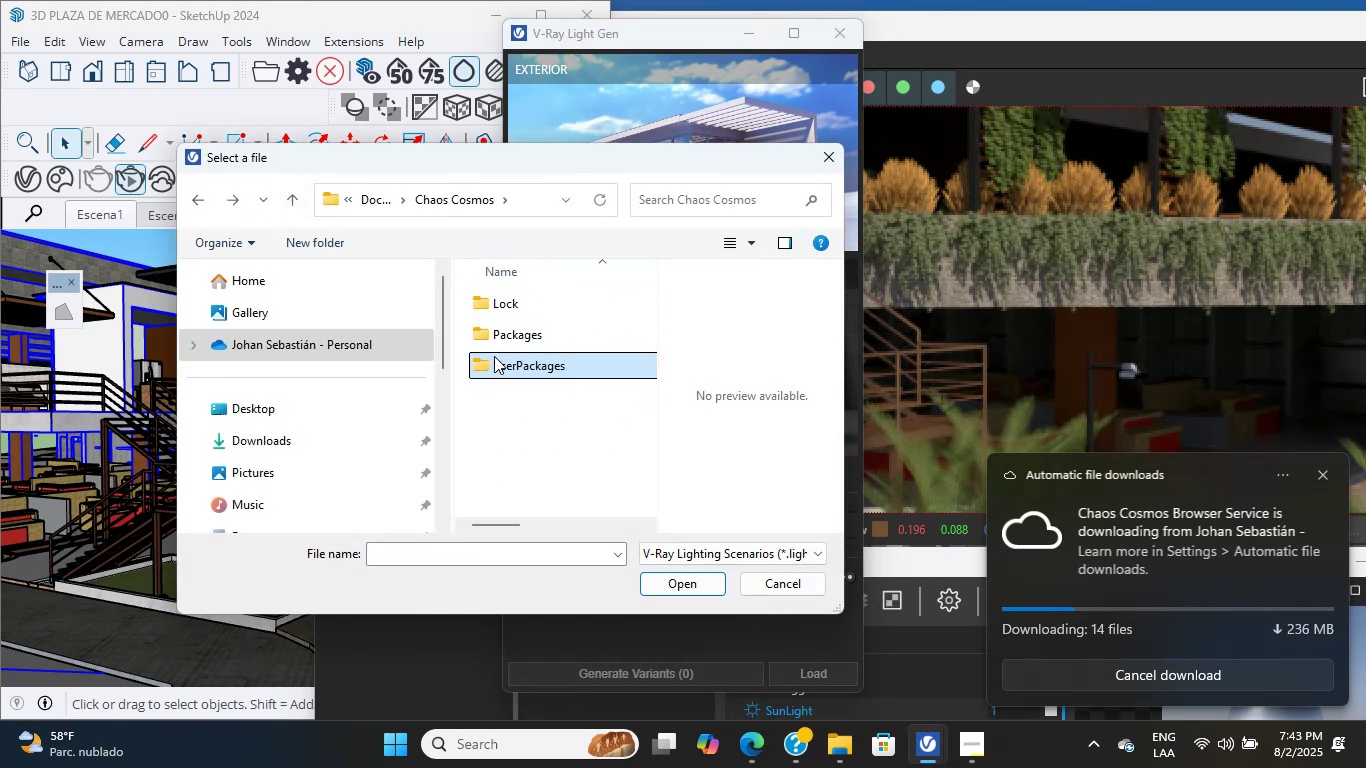 
double_click([496, 342])
 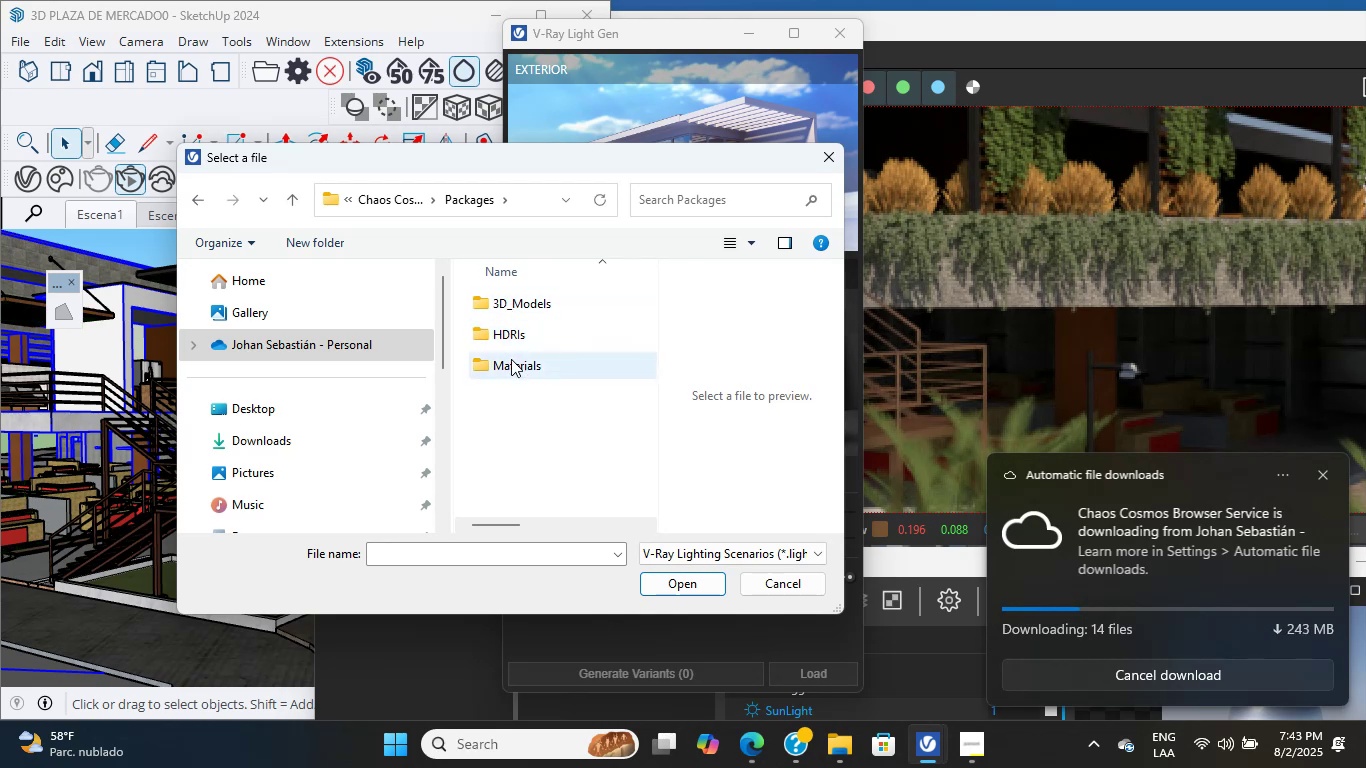 
double_click([508, 371])
 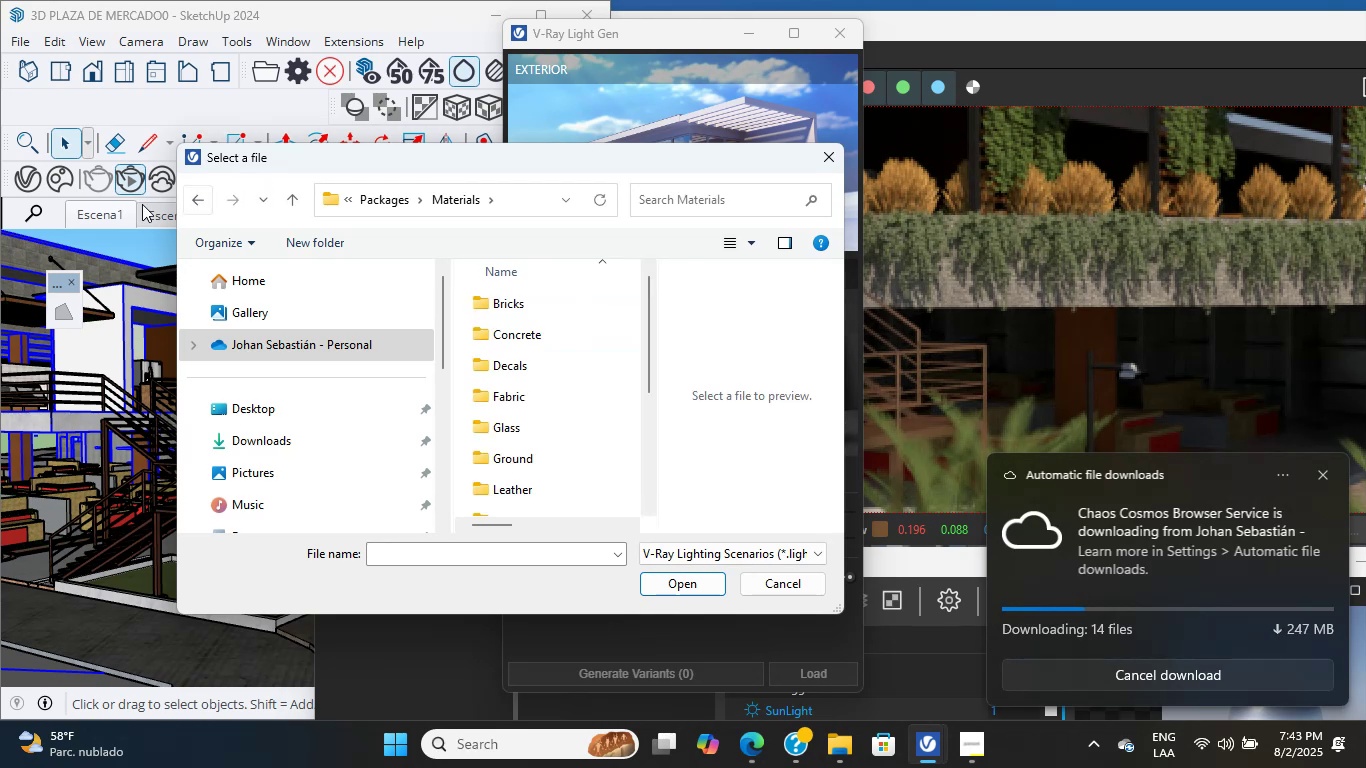 
left_click([192, 199])
 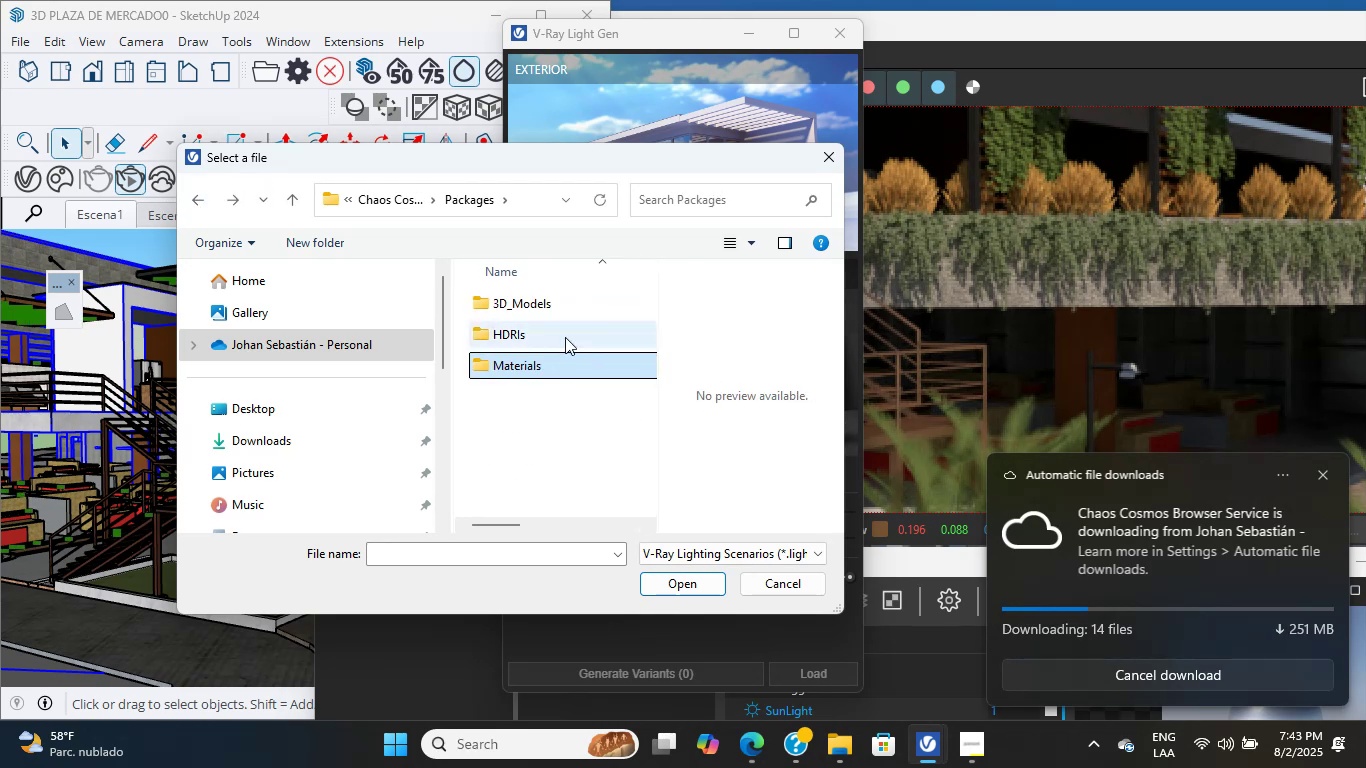 
double_click([558, 325])
 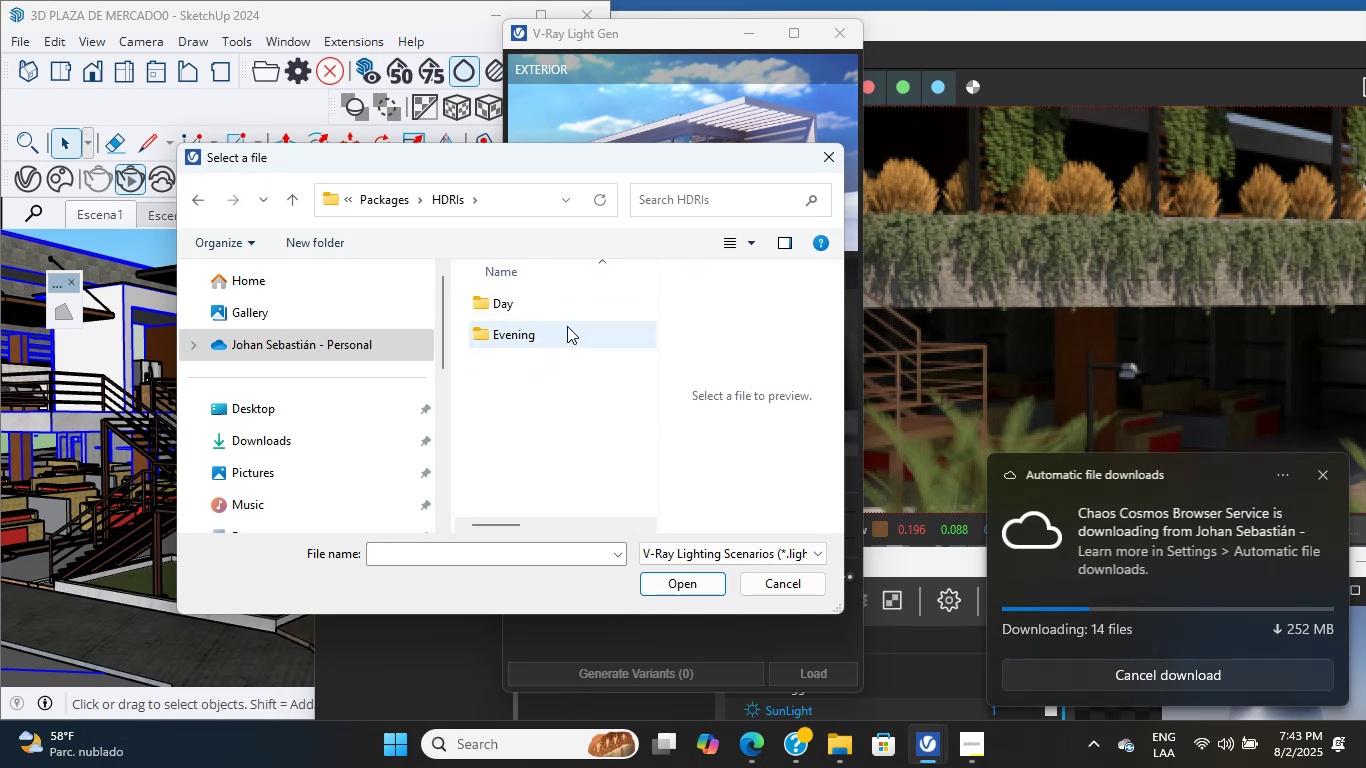 
double_click([569, 313])
 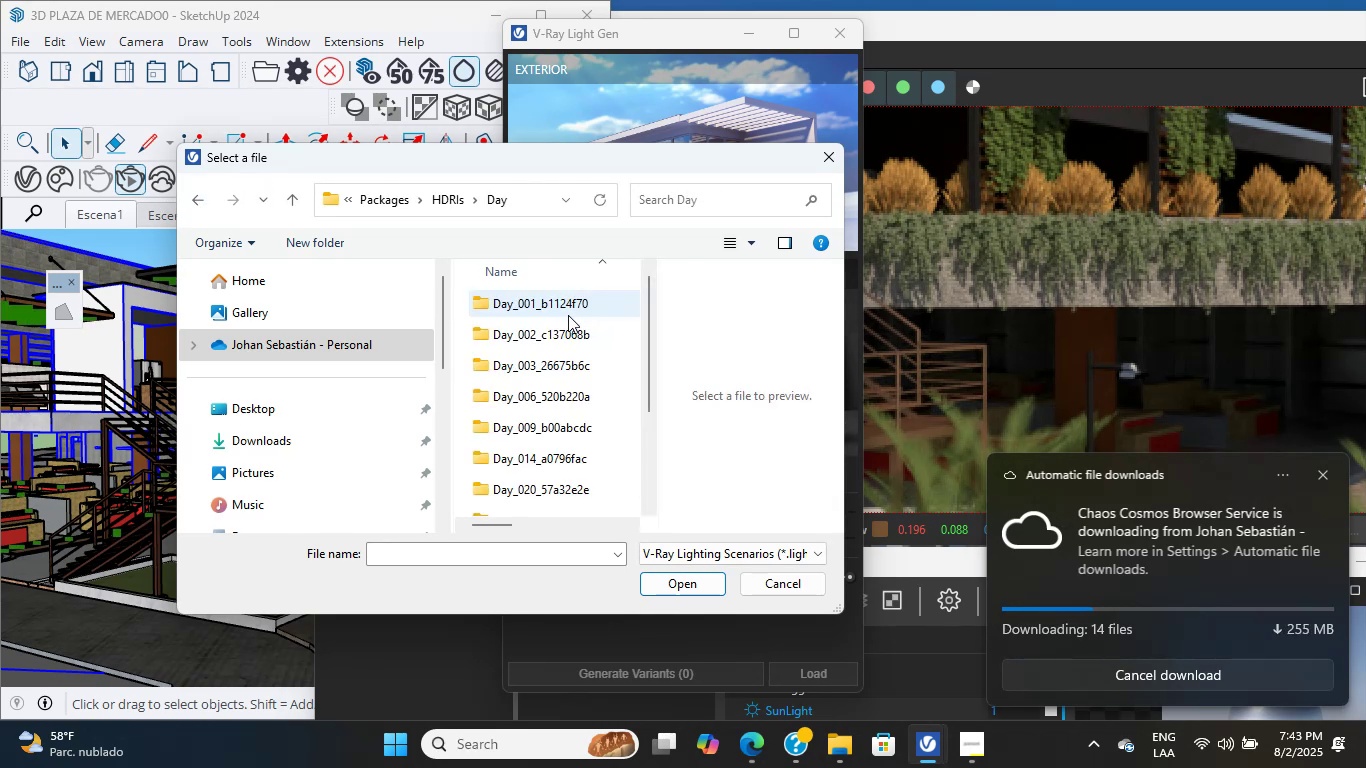 
scroll: coordinate [574, 404], scroll_direction: down, amount: 14.0
 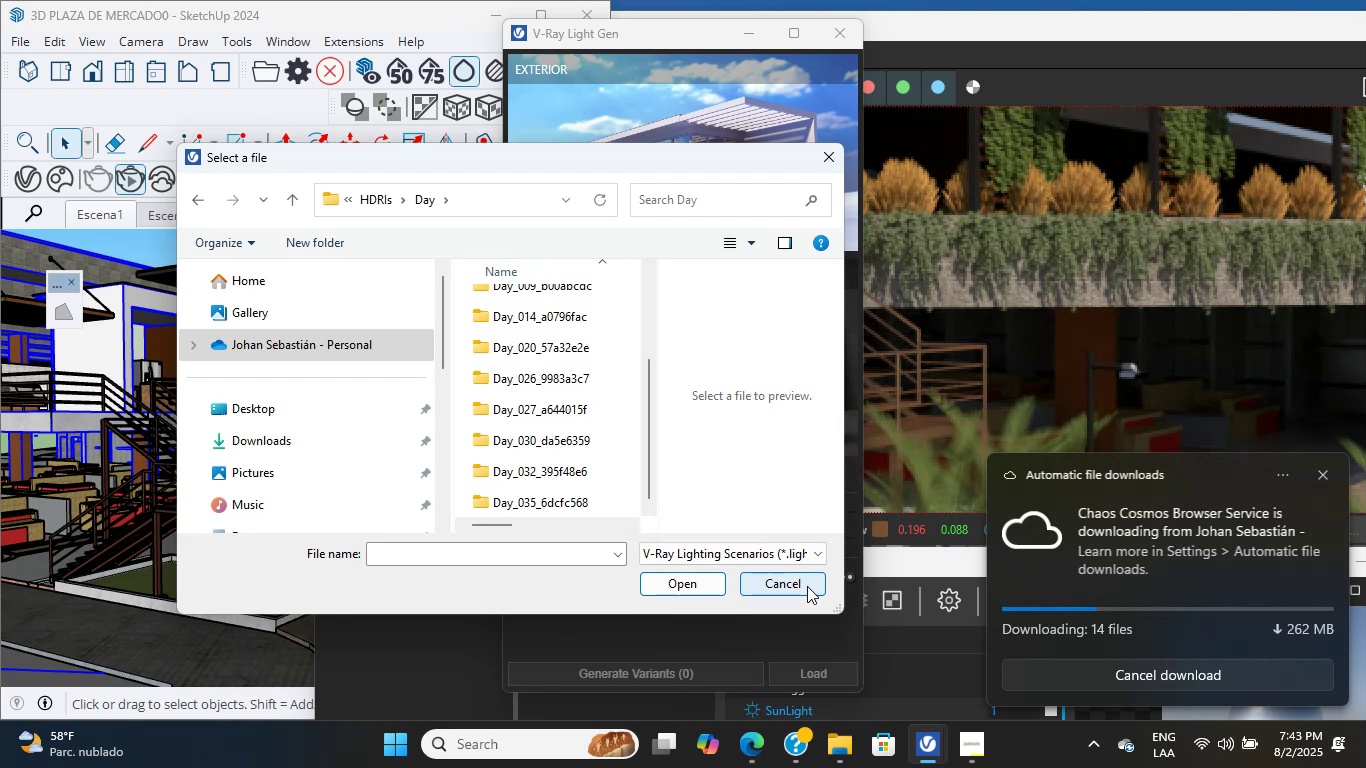 
left_click([807, 586])
 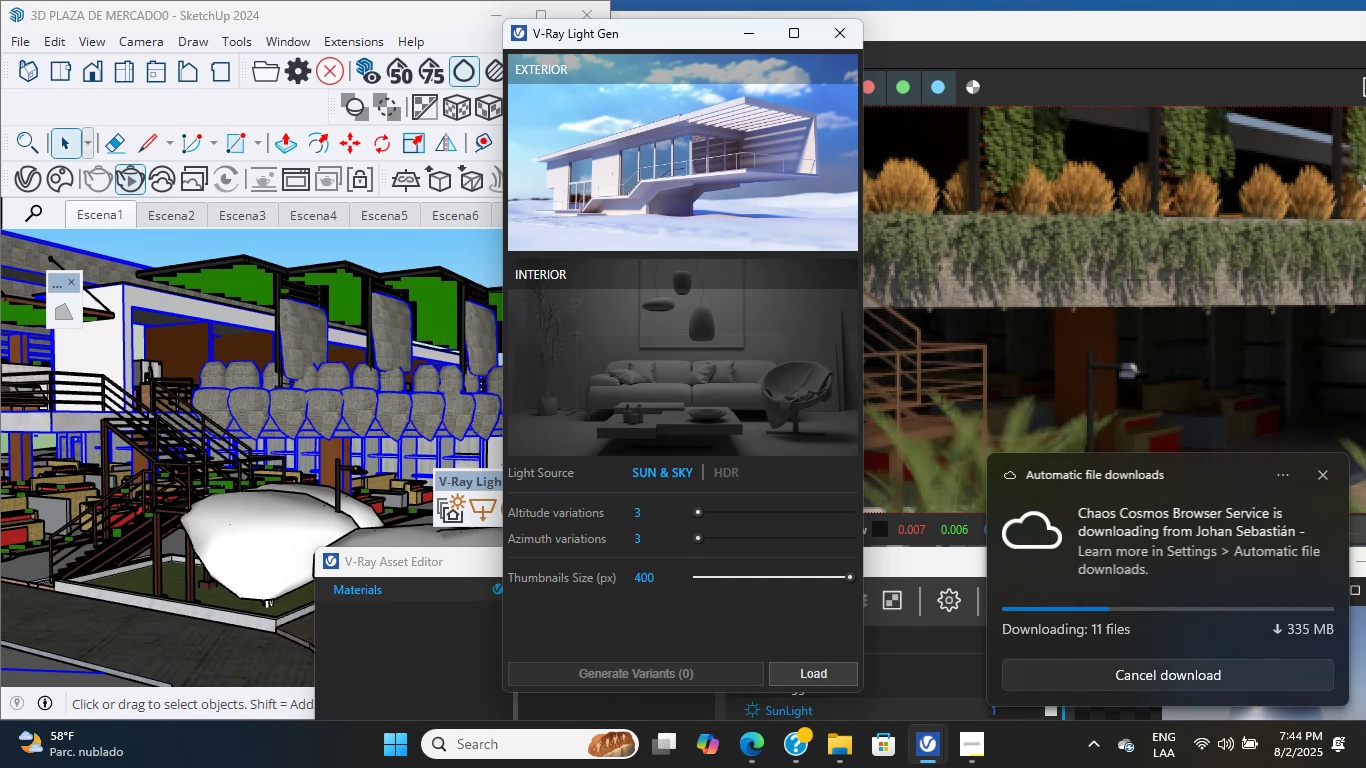 
wait(33.08)
 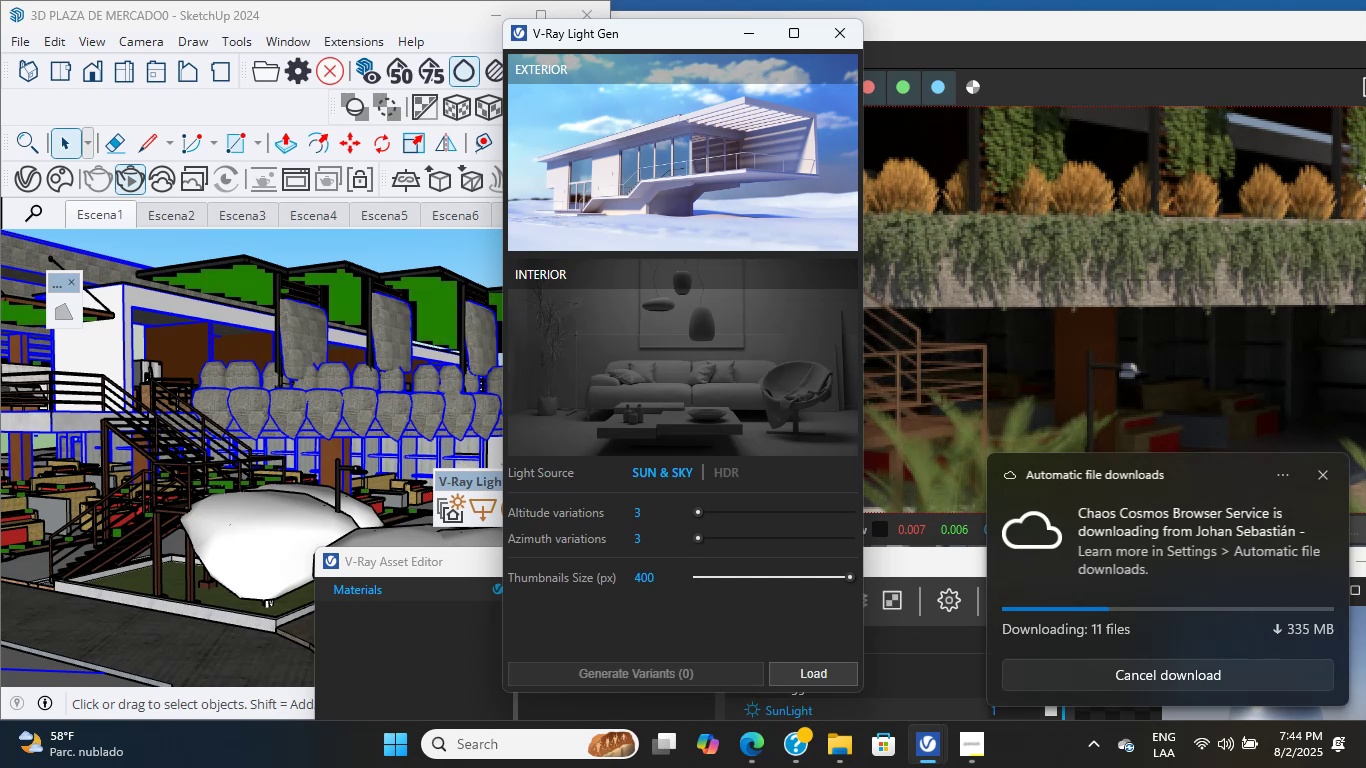 
hold_key(key=ShiftLeft, duration=1.27)
scroll: coordinate [263, 369], scroll_direction: down, amount: 5.0
 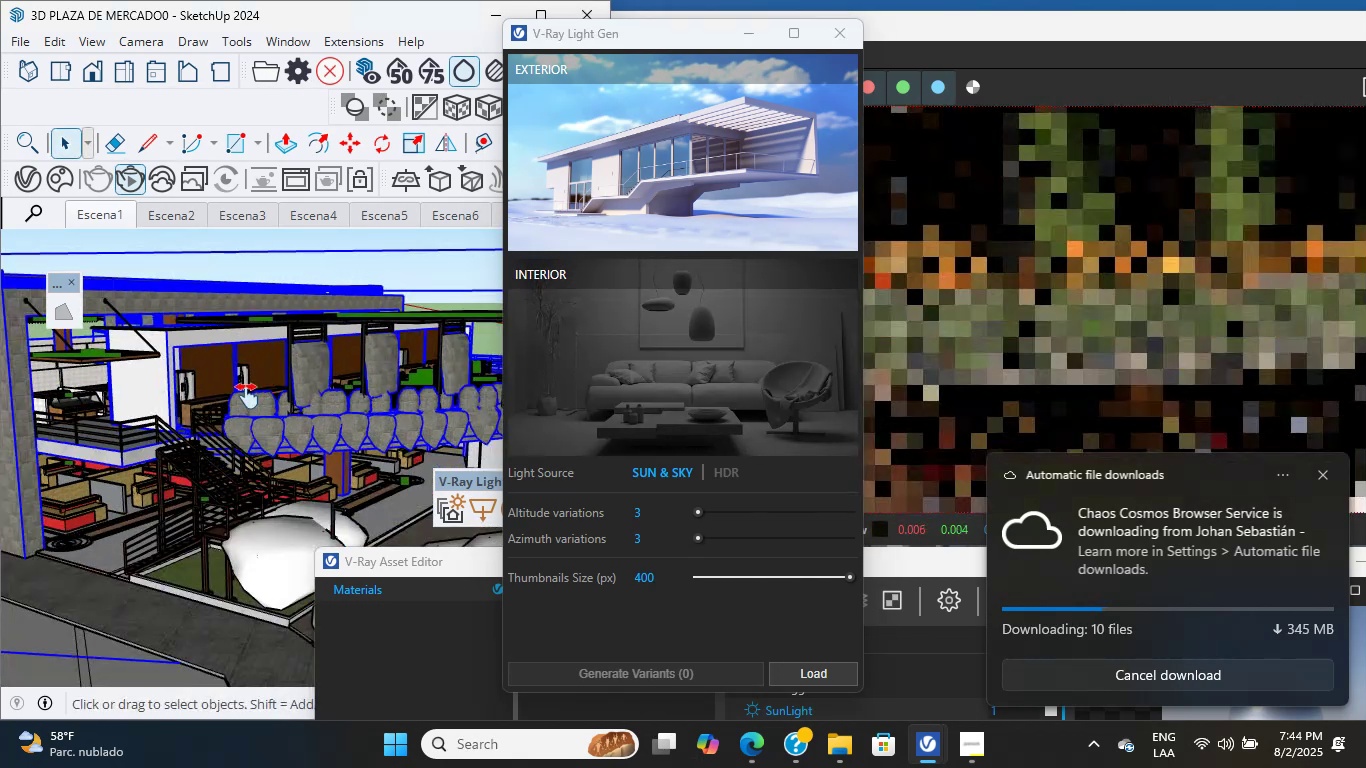 
scroll: coordinate [259, 379], scroll_direction: up, amount: 5.0
 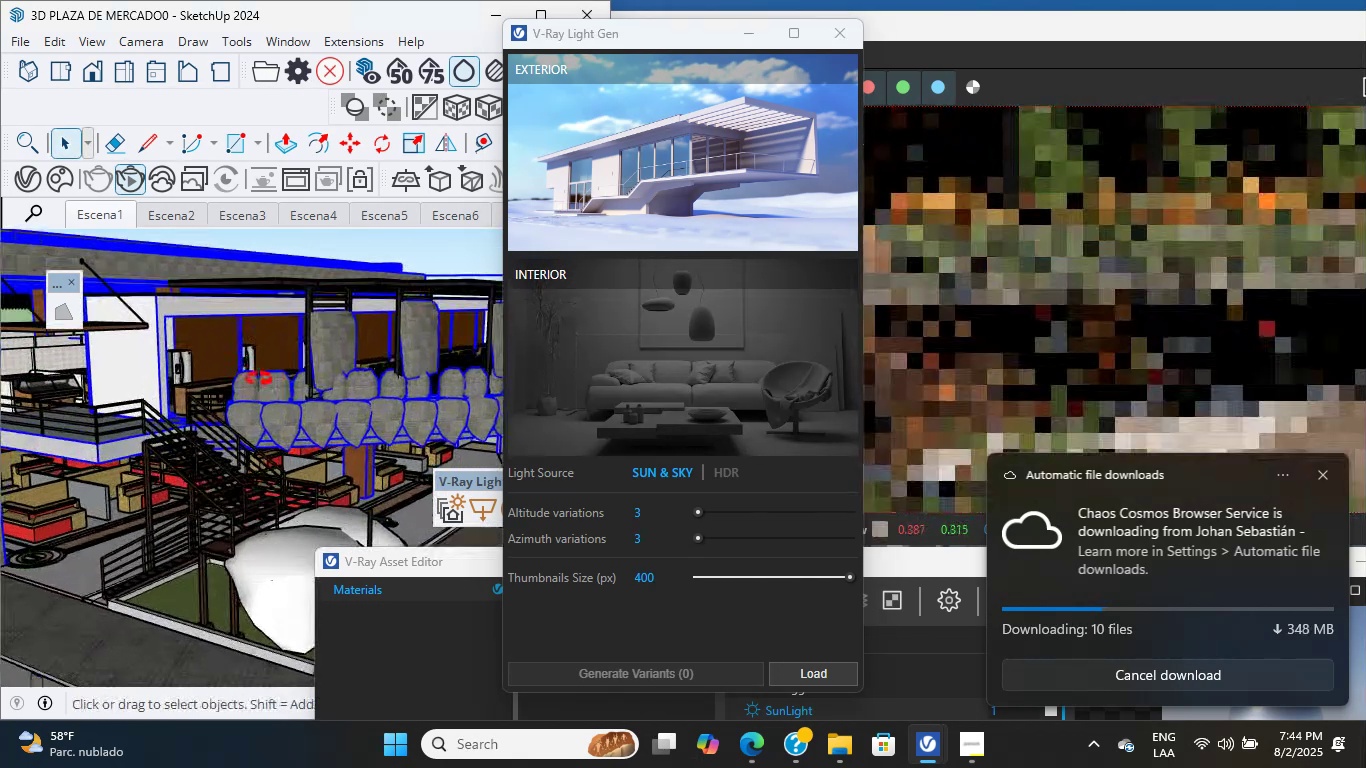 
key(Control+S)
 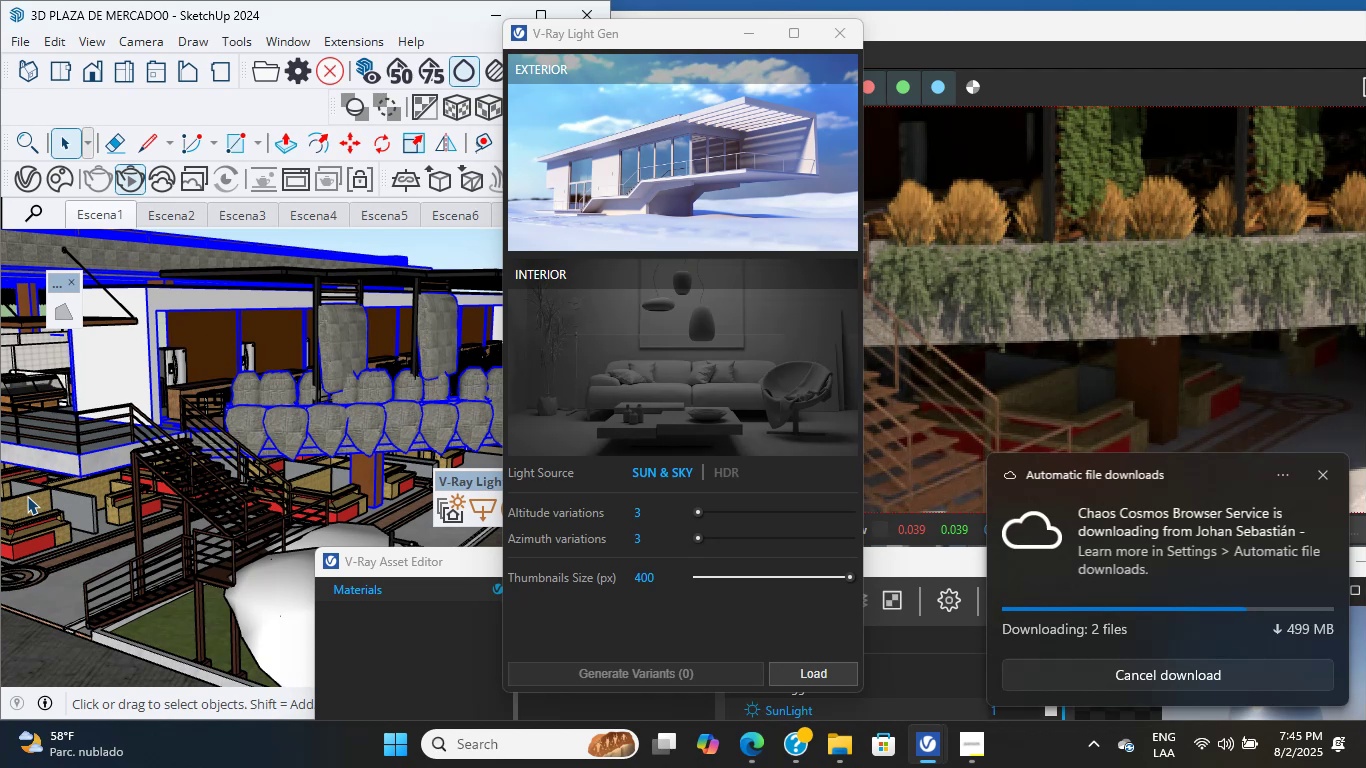 
wait(88.2)
 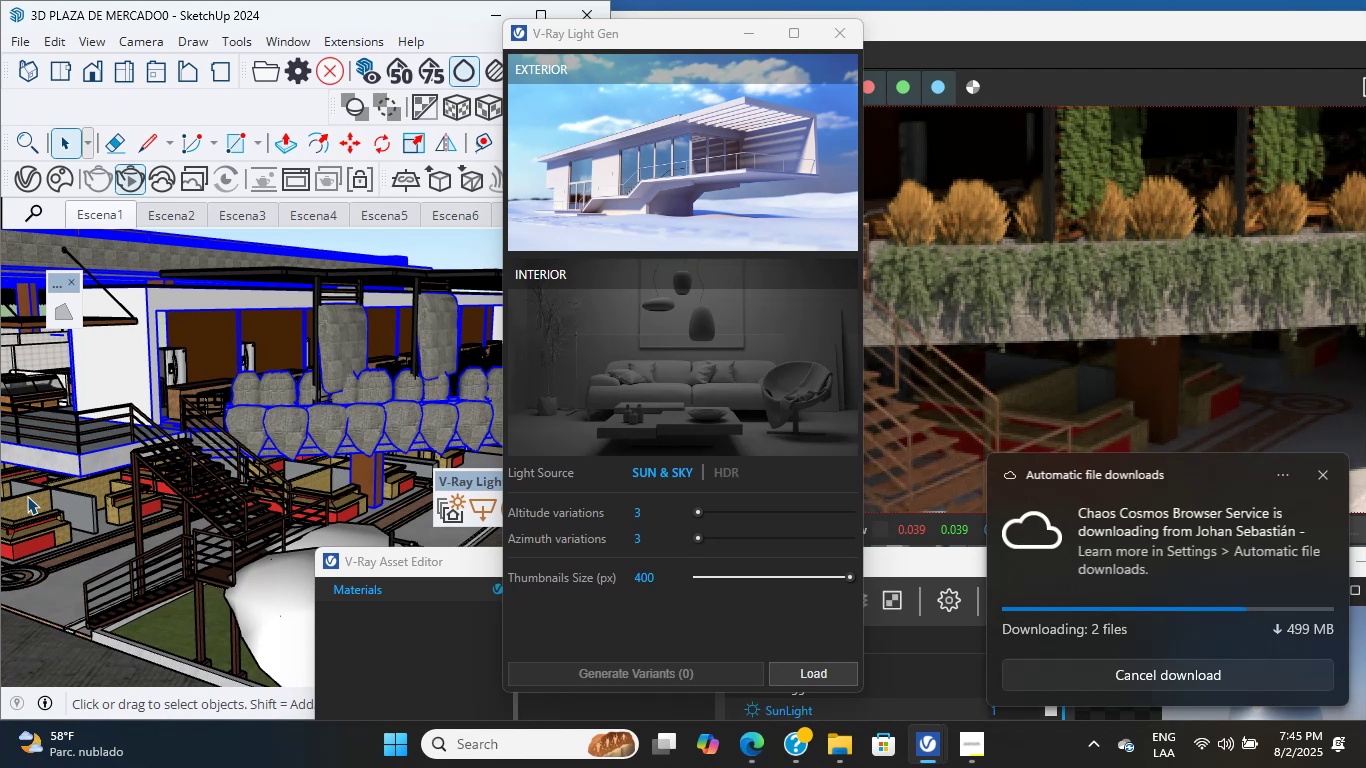 
scroll: coordinate [410, 417], scroll_direction: up, amount: 10.0
 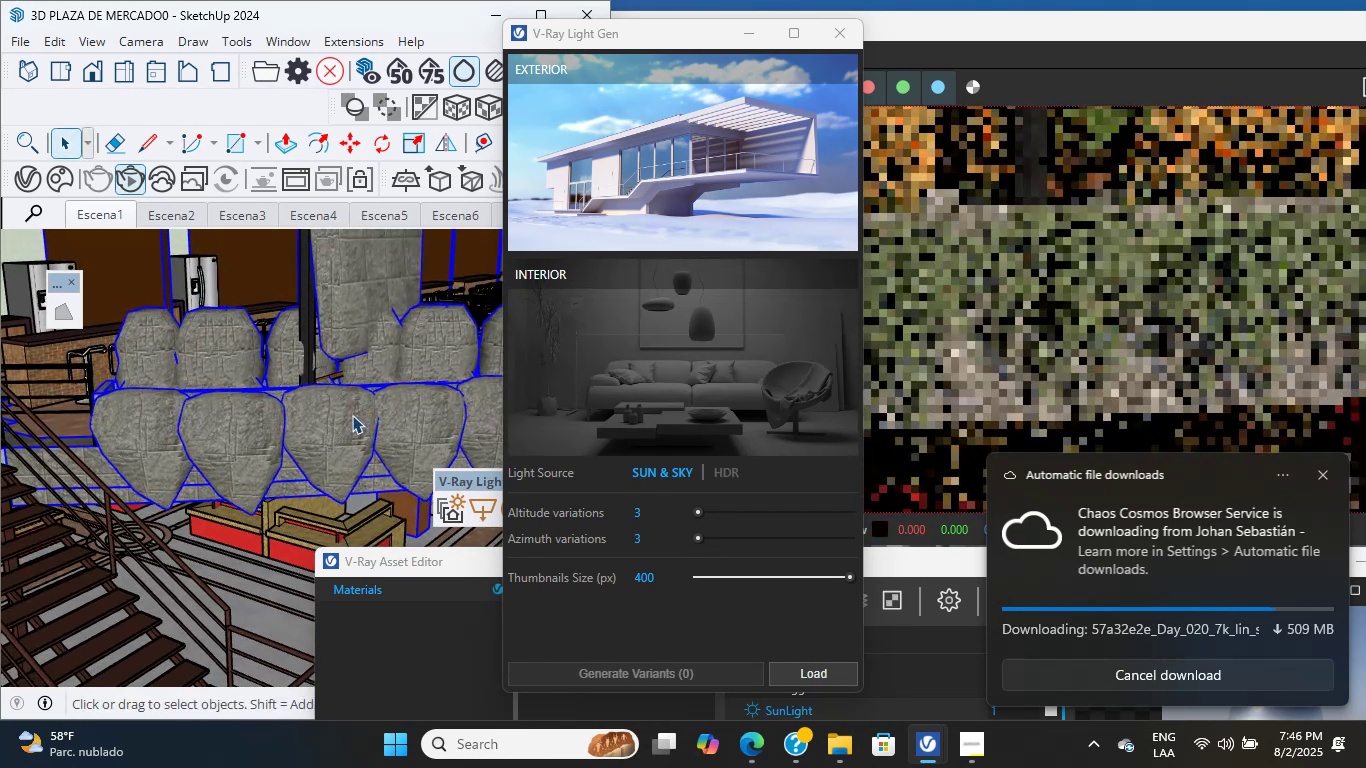 
wait(5.15)
 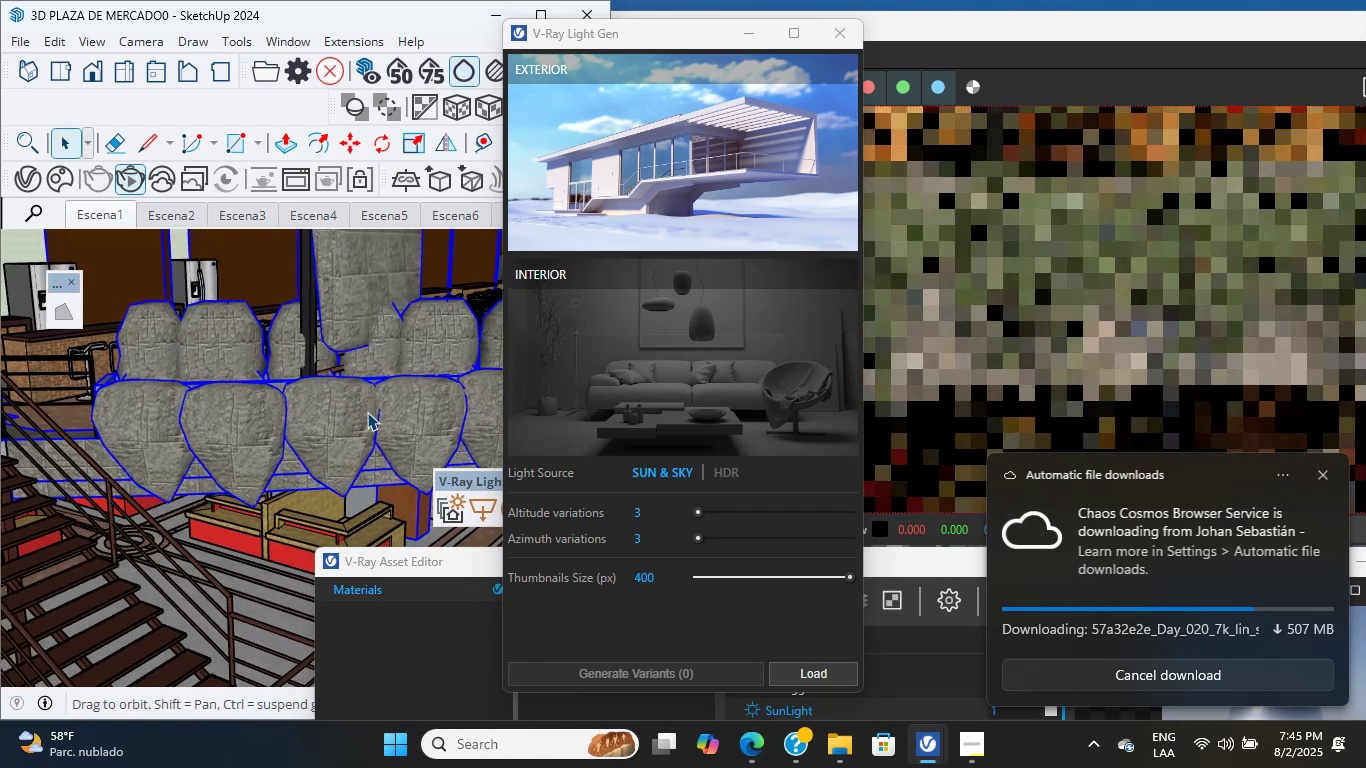 
scroll: coordinate [300, 434], scroll_direction: down, amount: 13.0
 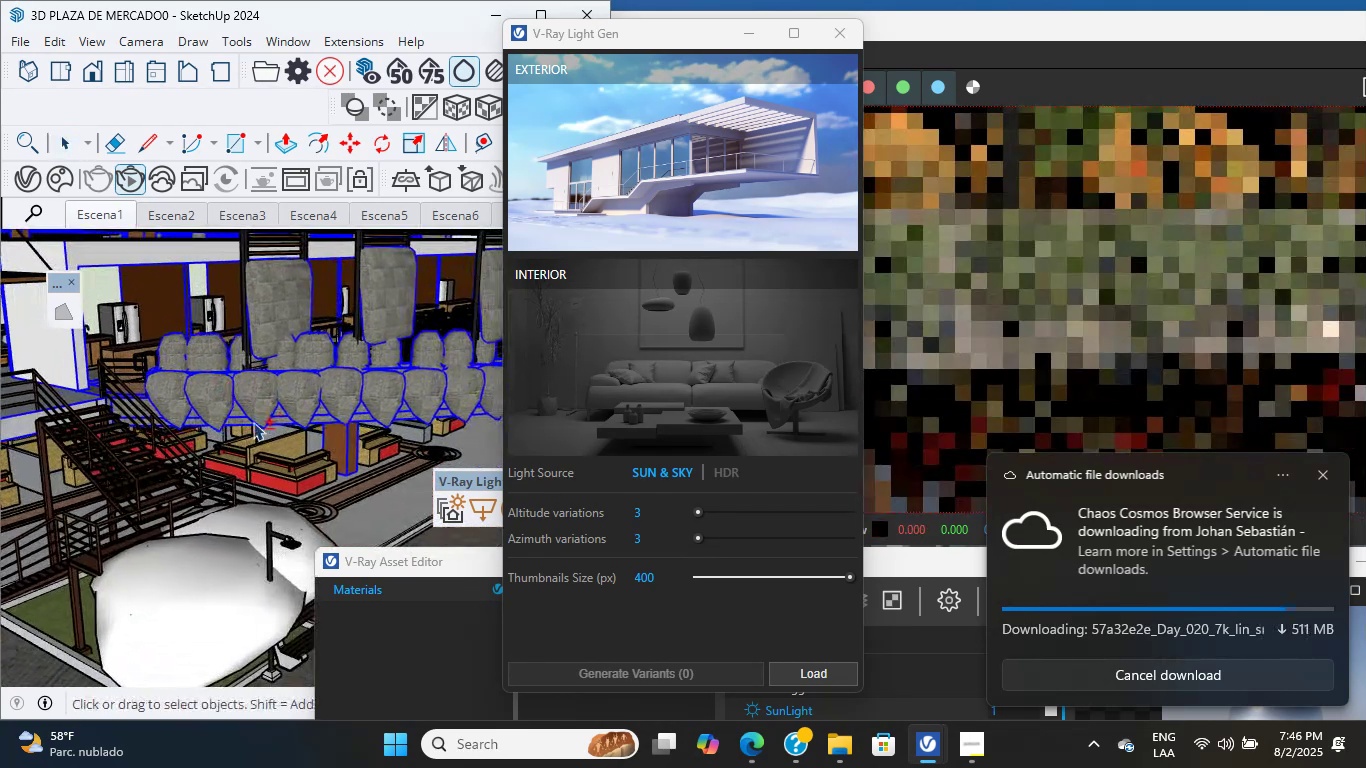 
hold_key(key=ShiftLeft, duration=0.69)
 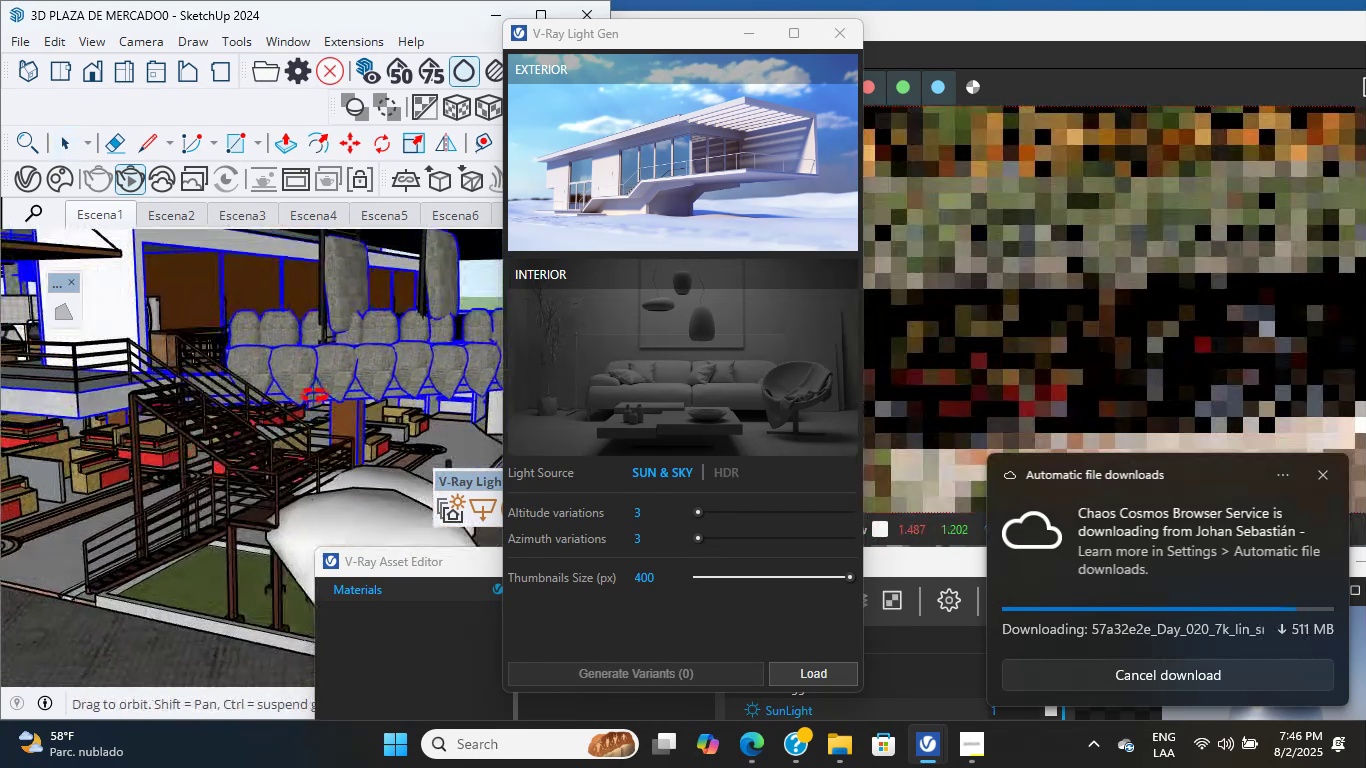 
hold_key(key=ShiftLeft, duration=3.94)
scroll: coordinate [273, 396], scroll_direction: up, amount: 7.0
 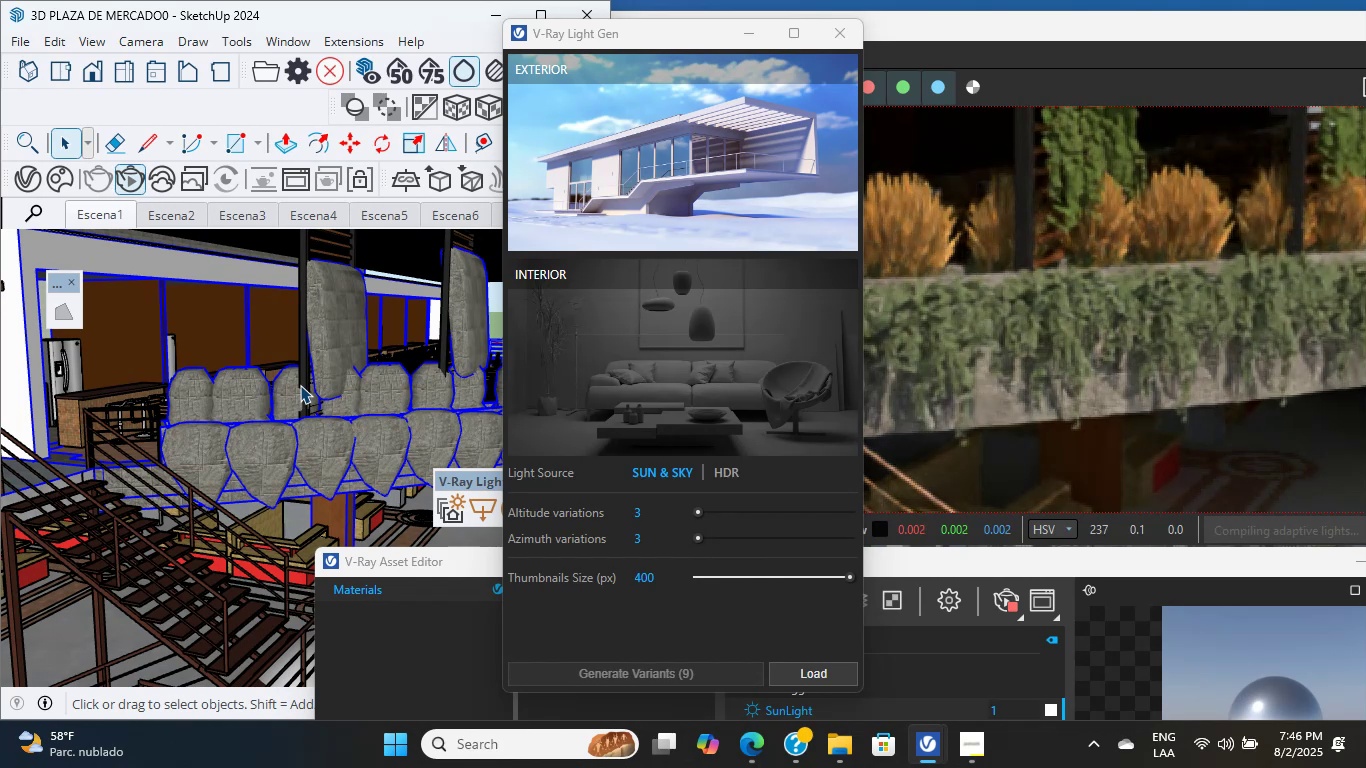 
wait(17.34)
 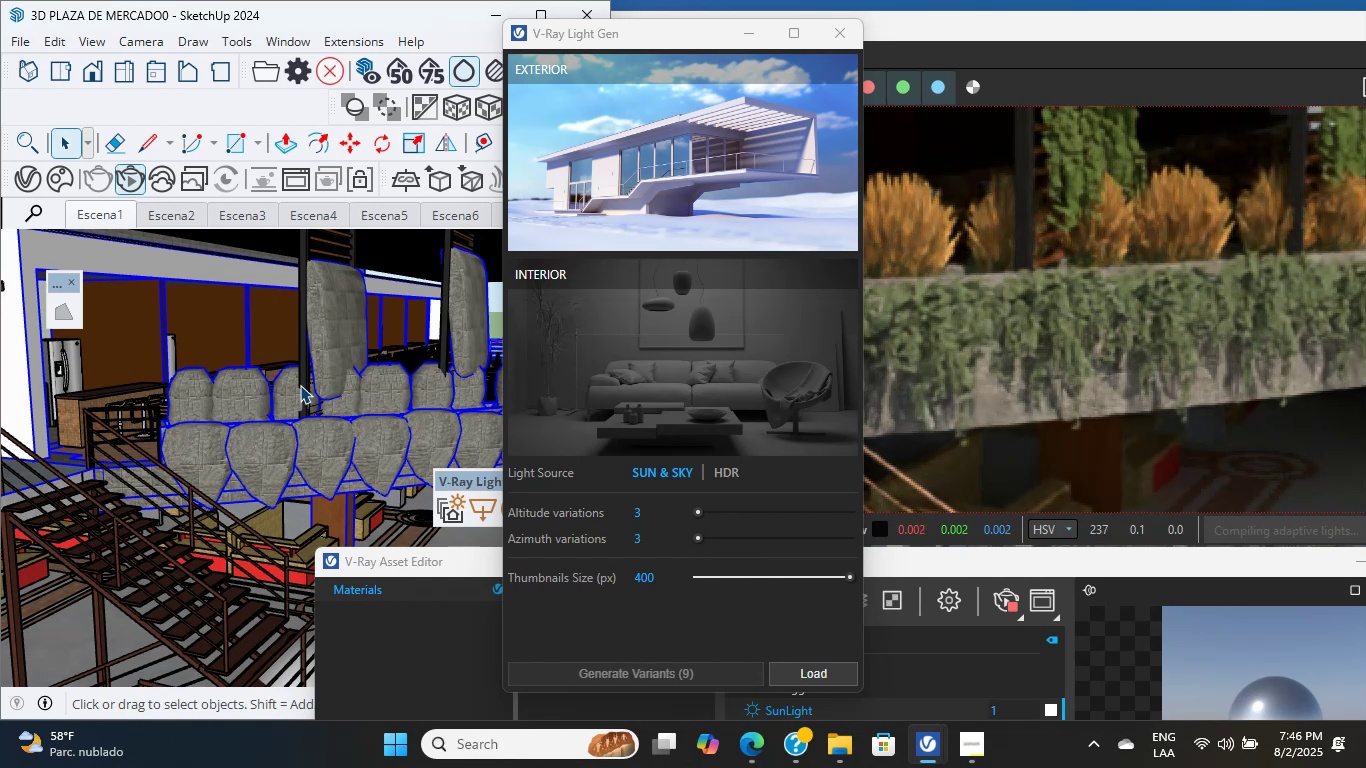 
left_click([627, 679])
 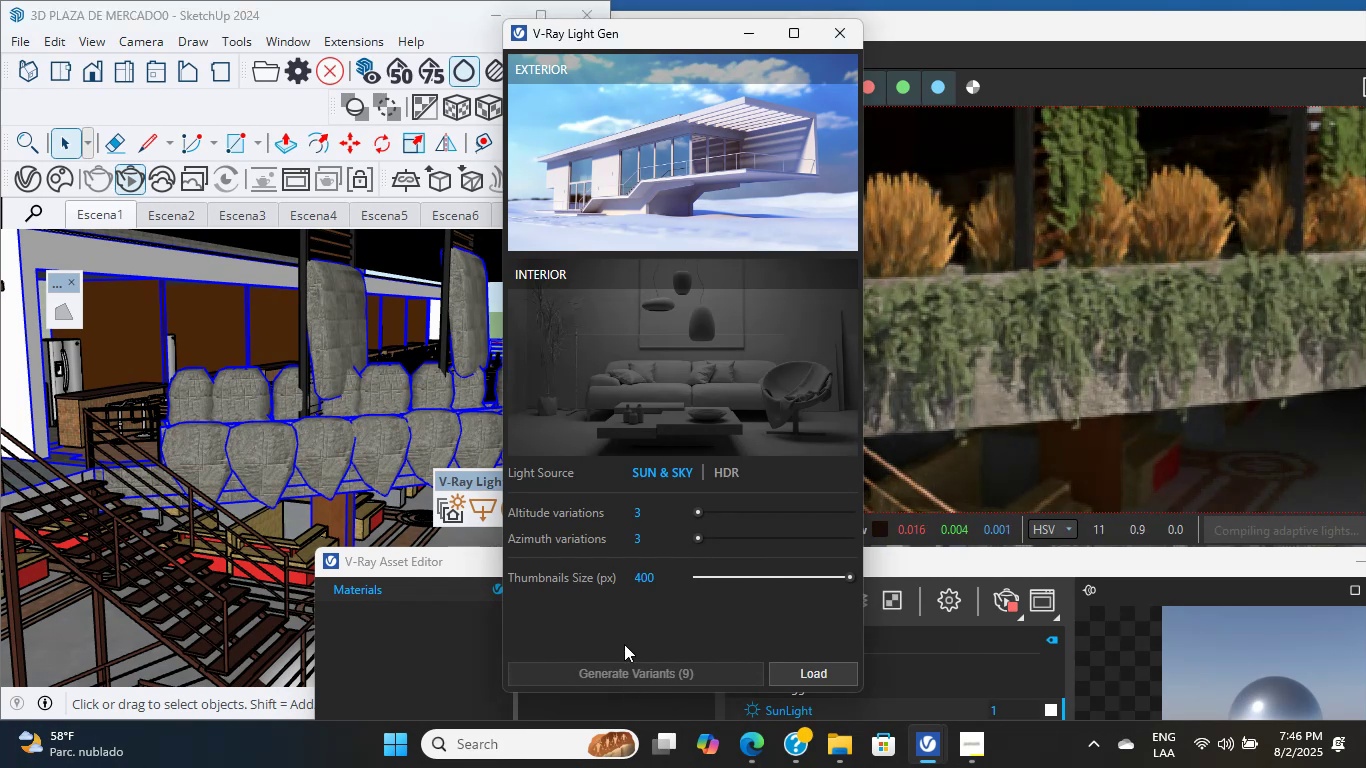 
left_click_drag(start_coordinate=[650, 635], to_coordinate=[658, 635])
 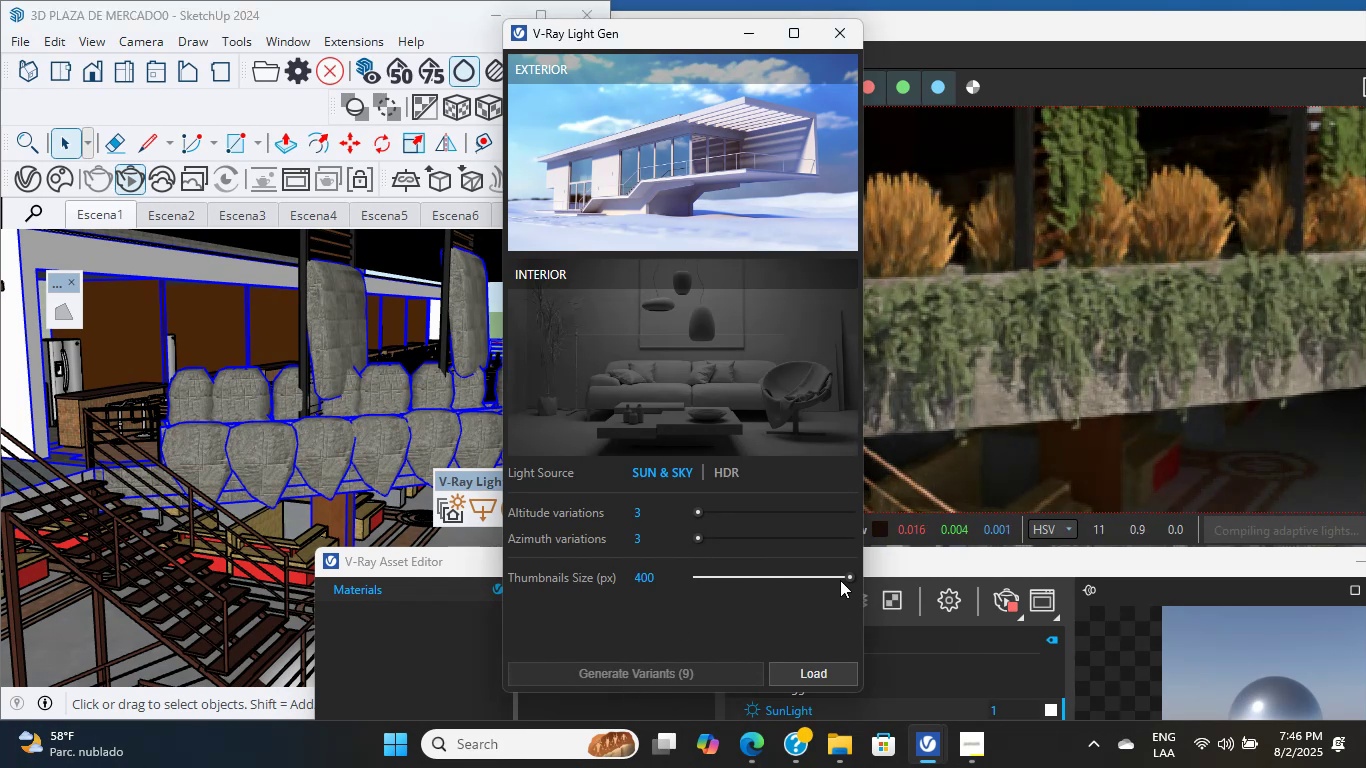 
left_click_drag(start_coordinate=[844, 575], to_coordinate=[904, 580])
 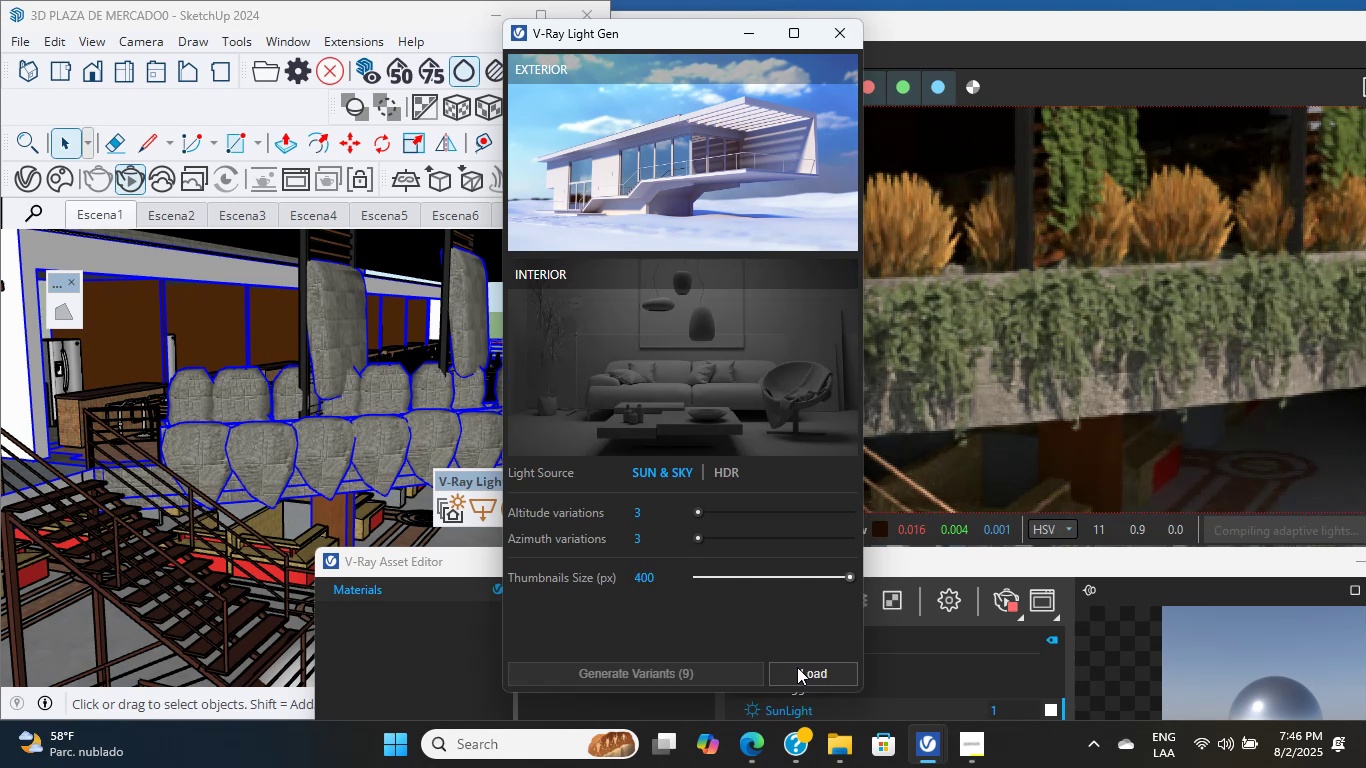 
left_click([797, 667])
 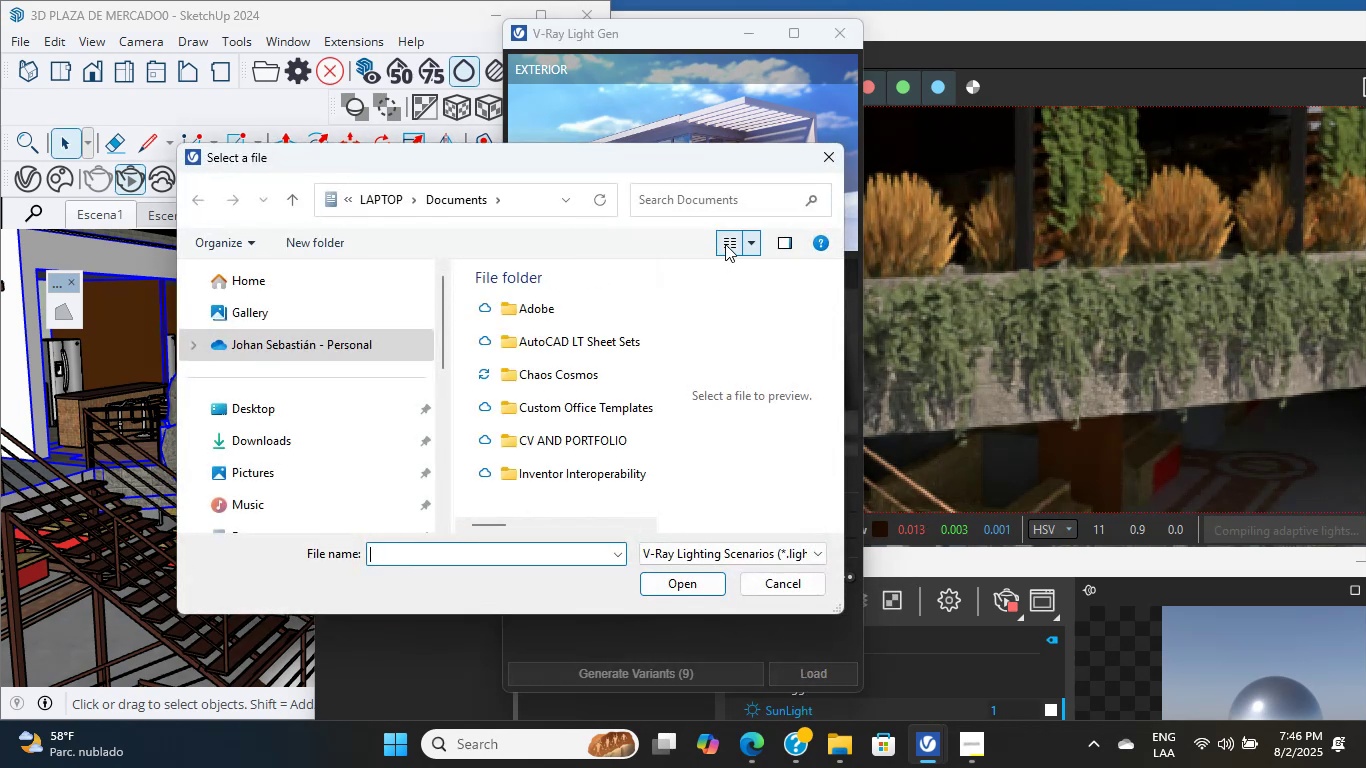 
left_click([821, 582])
 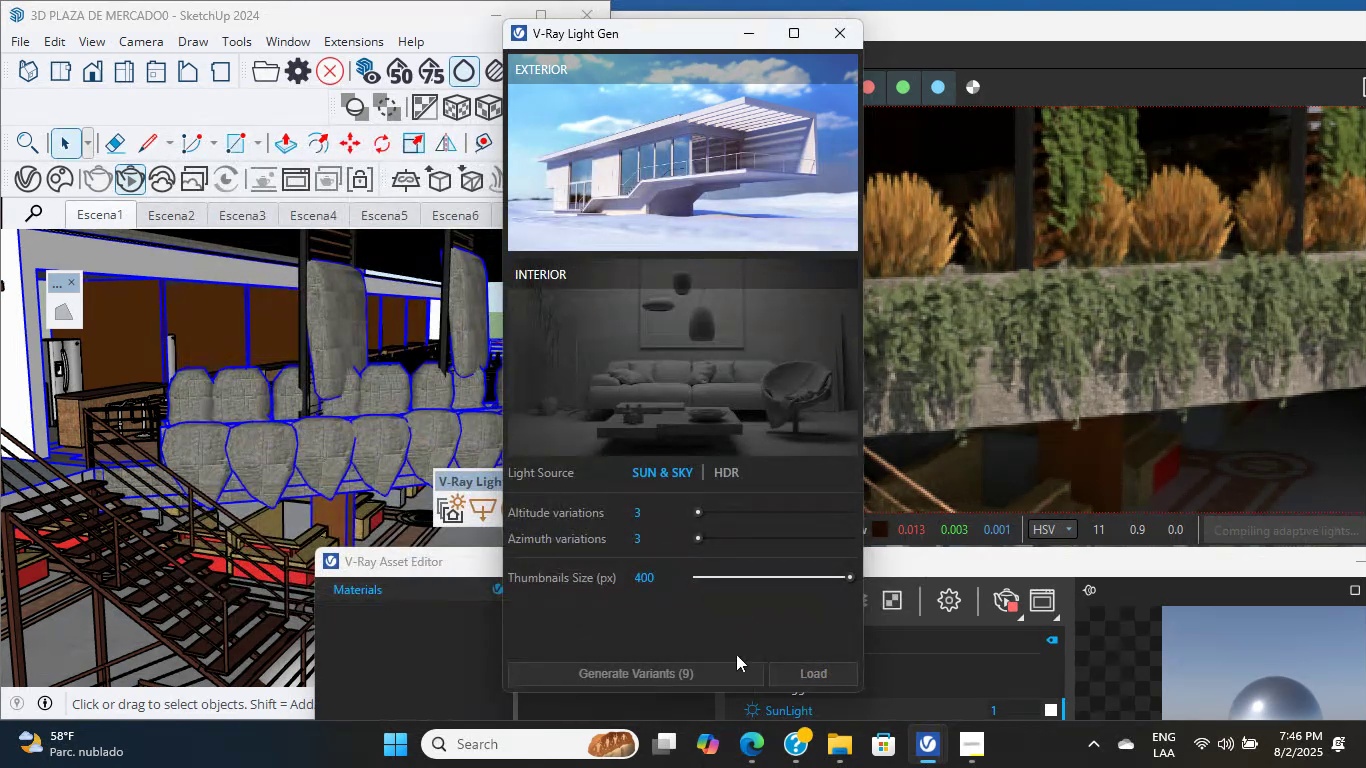 
double_click([714, 665])
 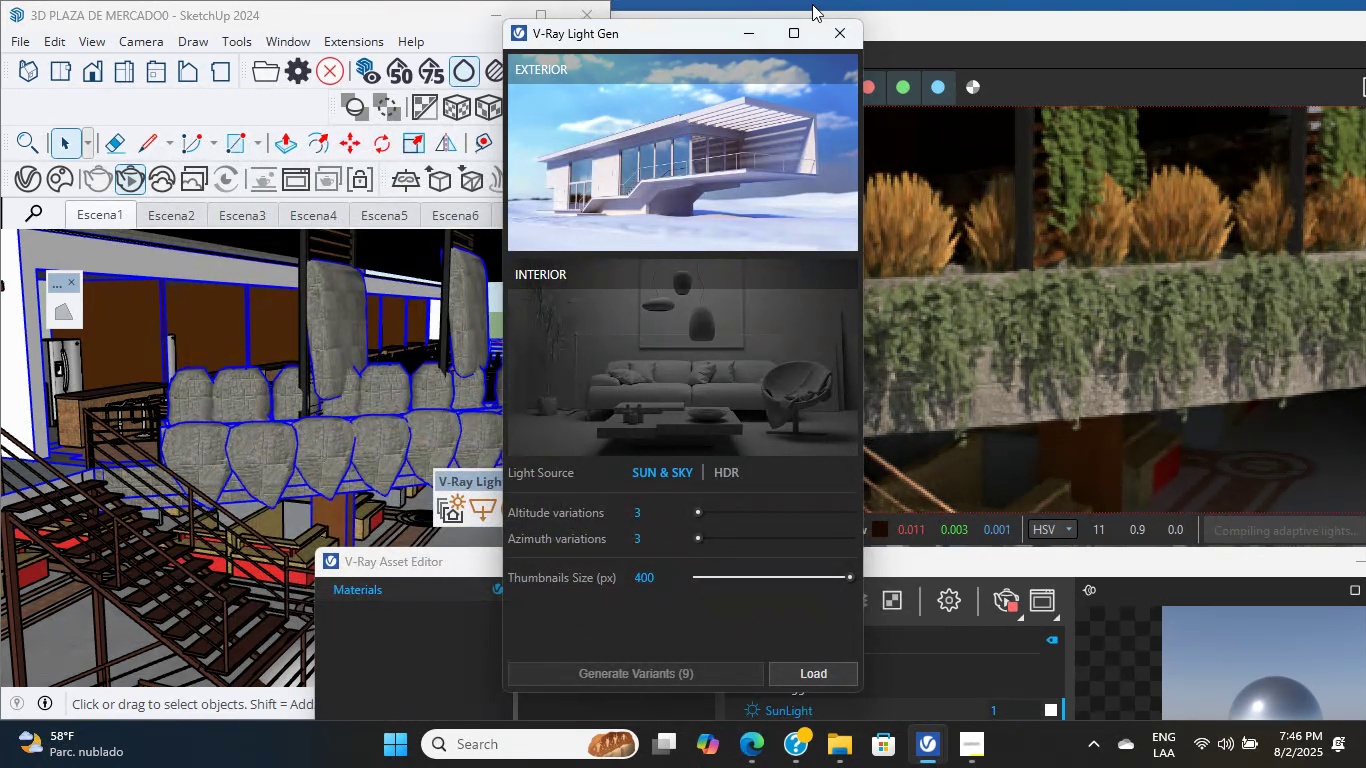 
left_click([846, 41])
 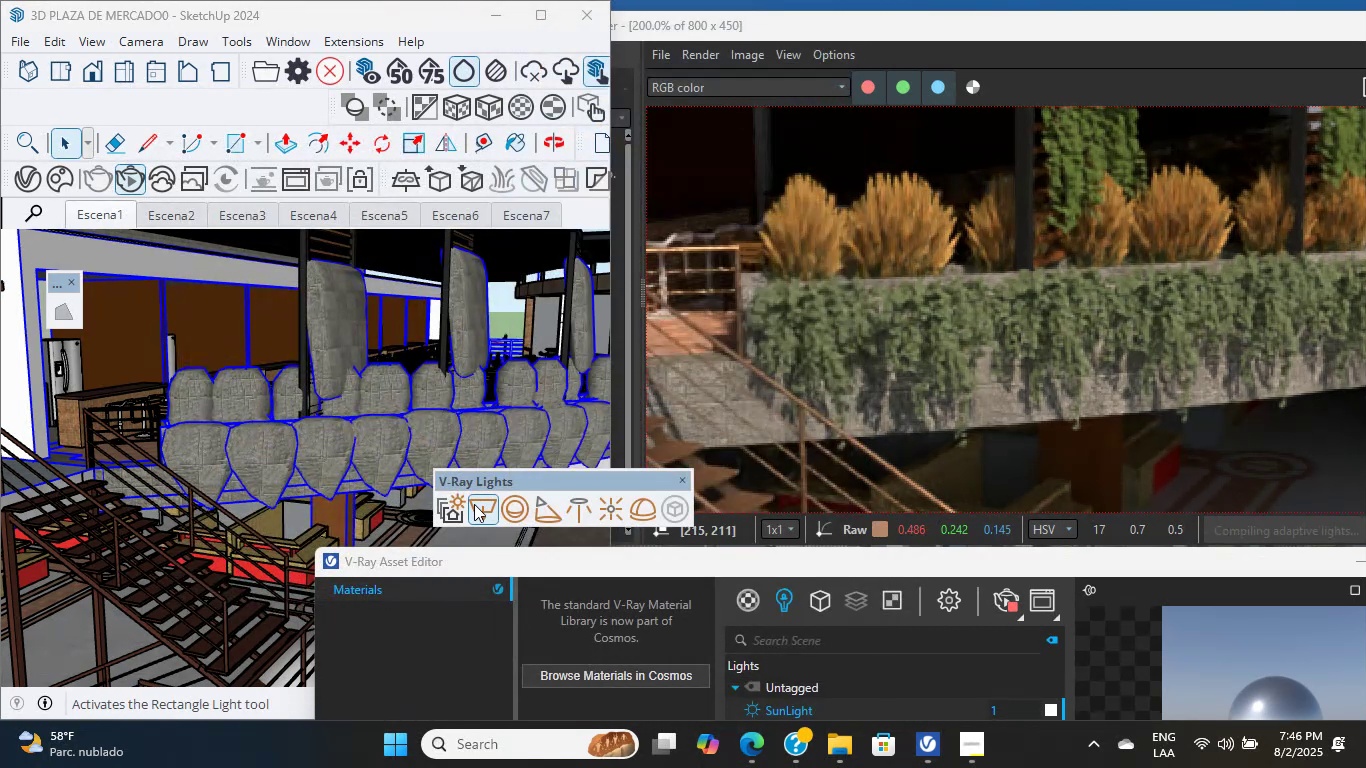 
left_click([460, 503])
 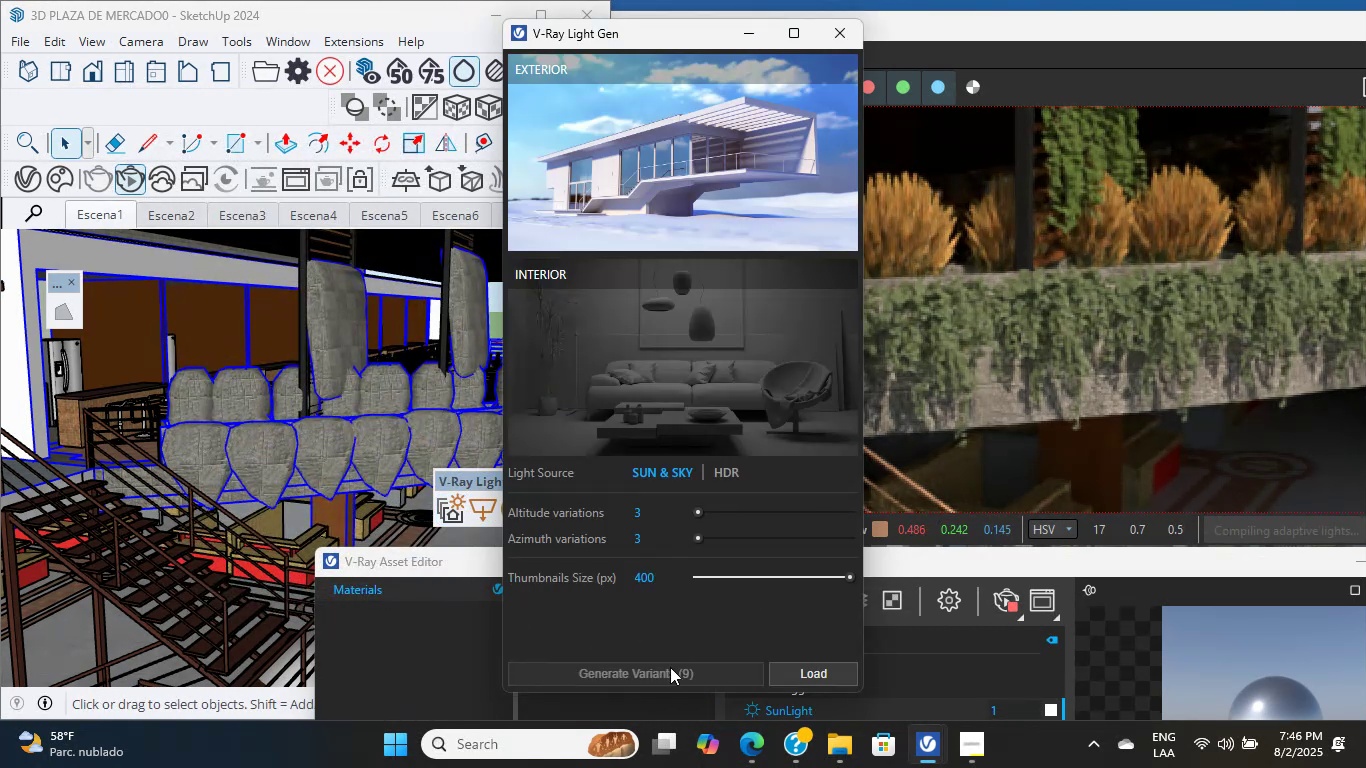 
left_click_drag(start_coordinate=[665, 660], to_coordinate=[671, 669])
 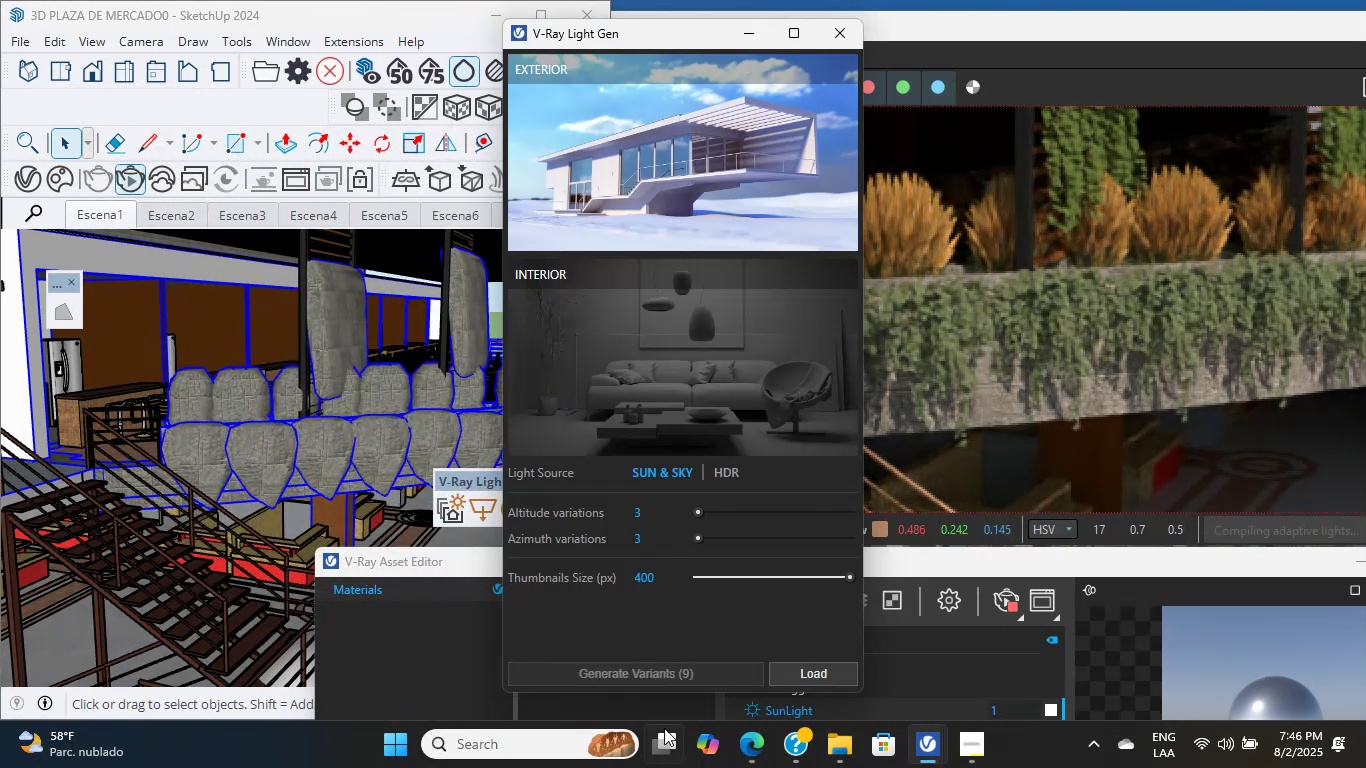 
left_click_drag(start_coordinate=[665, 686], to_coordinate=[665, 680])
 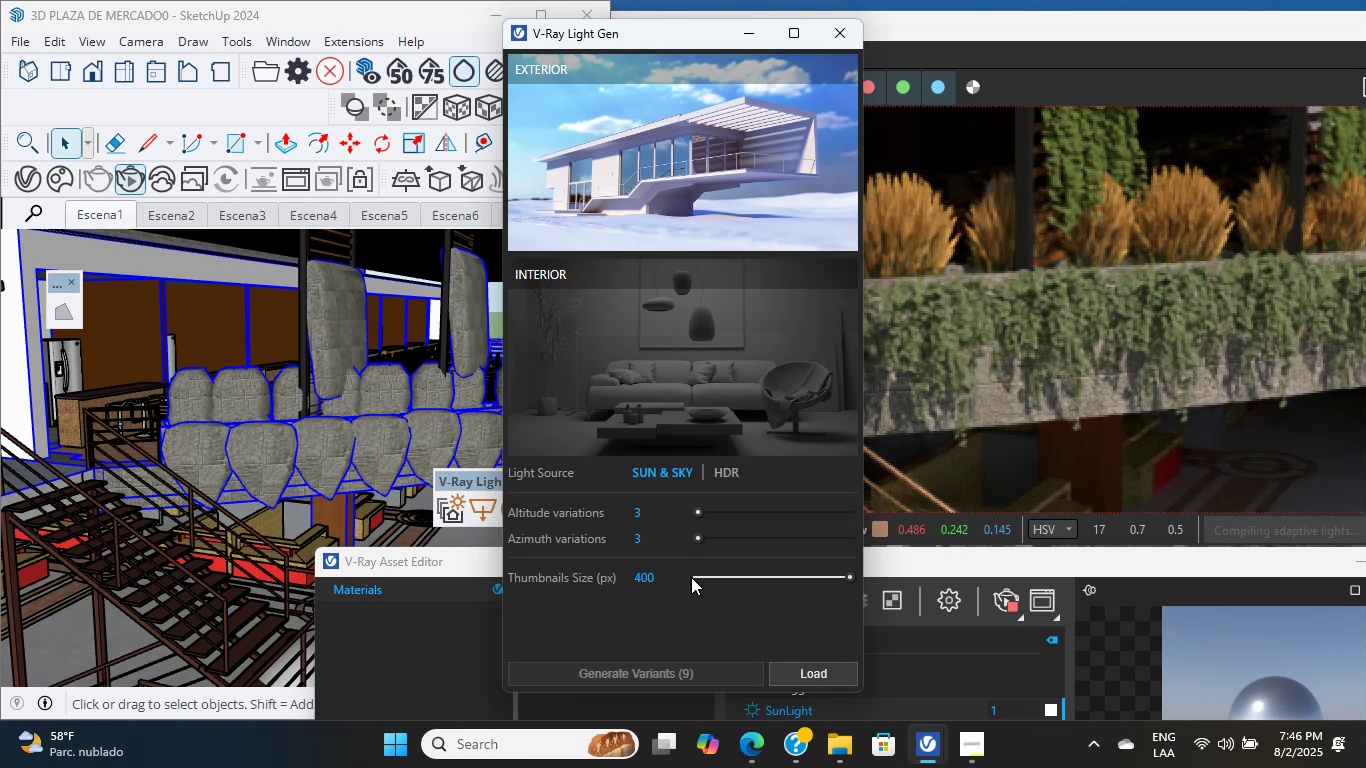 
left_click([700, 168])
 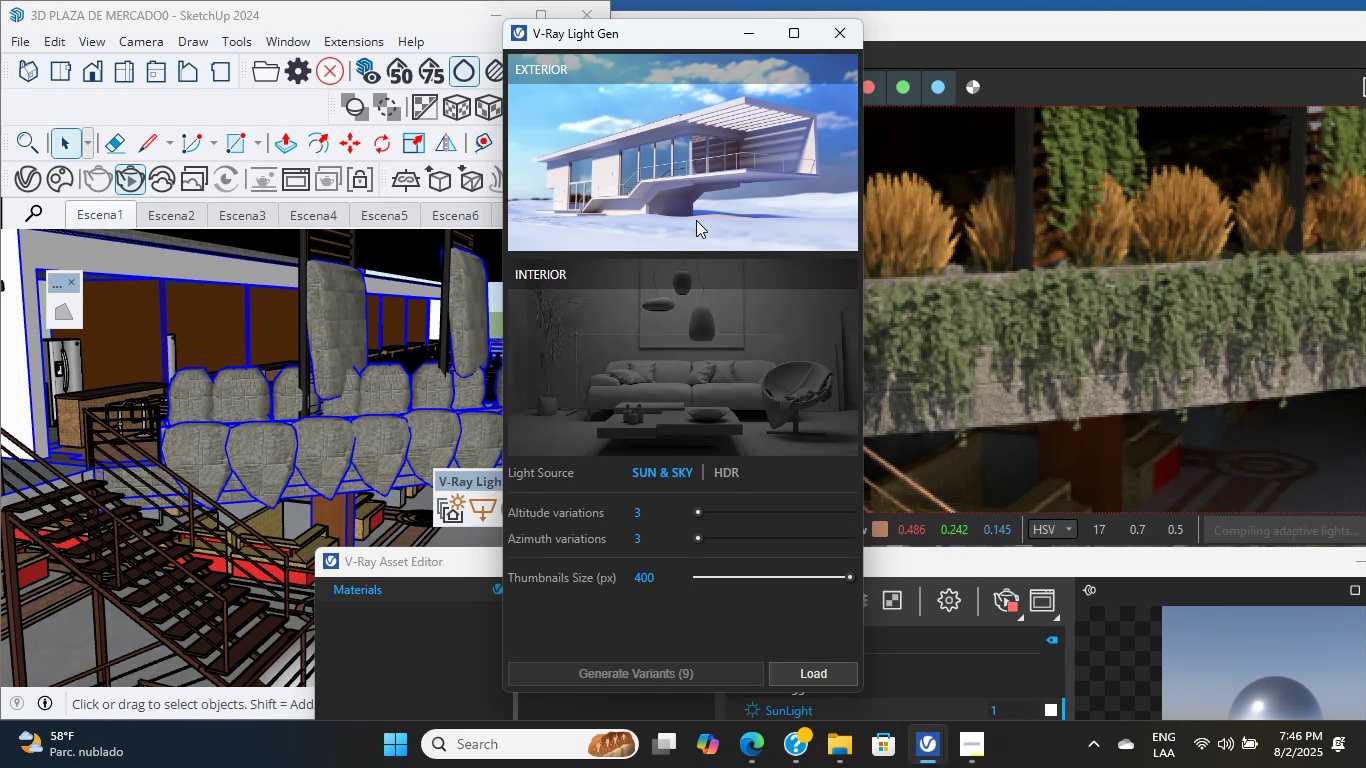 
left_click([694, 343])
 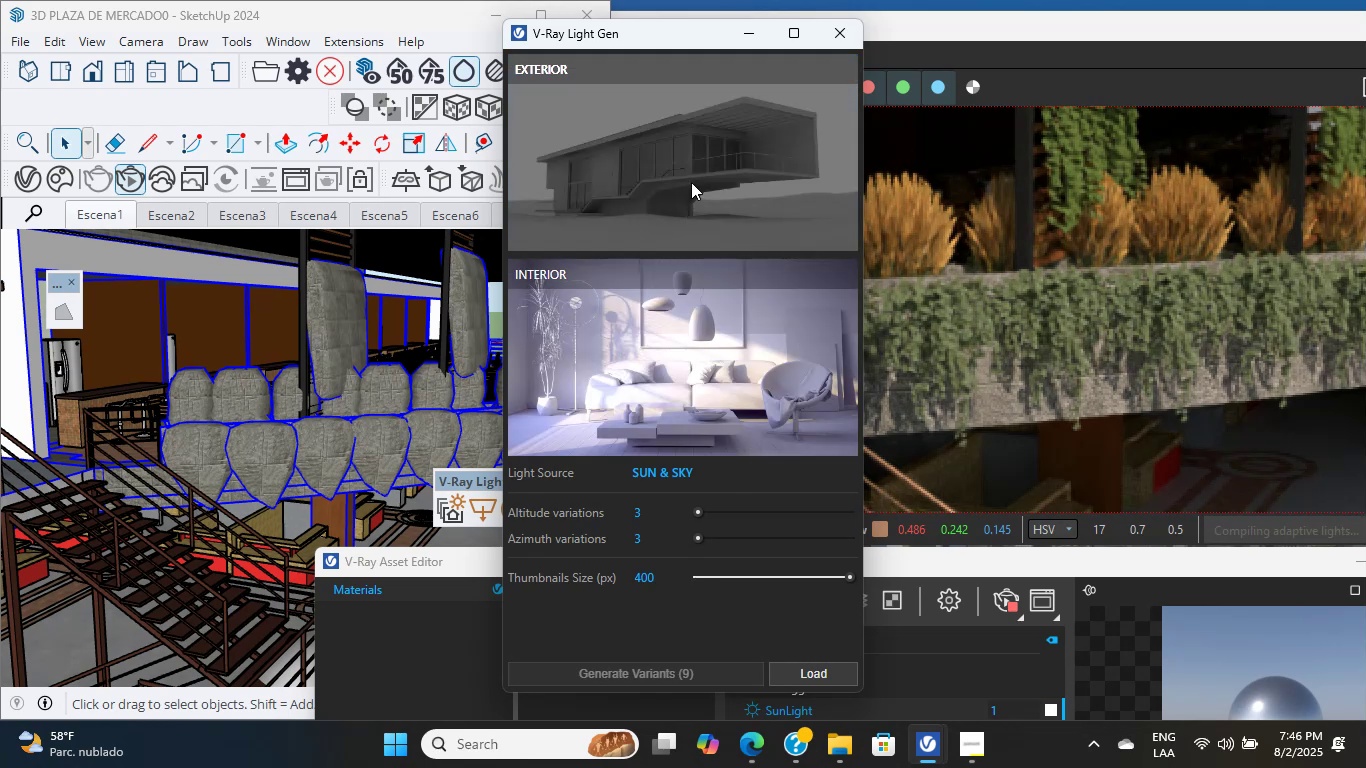 
double_click([691, 182])
 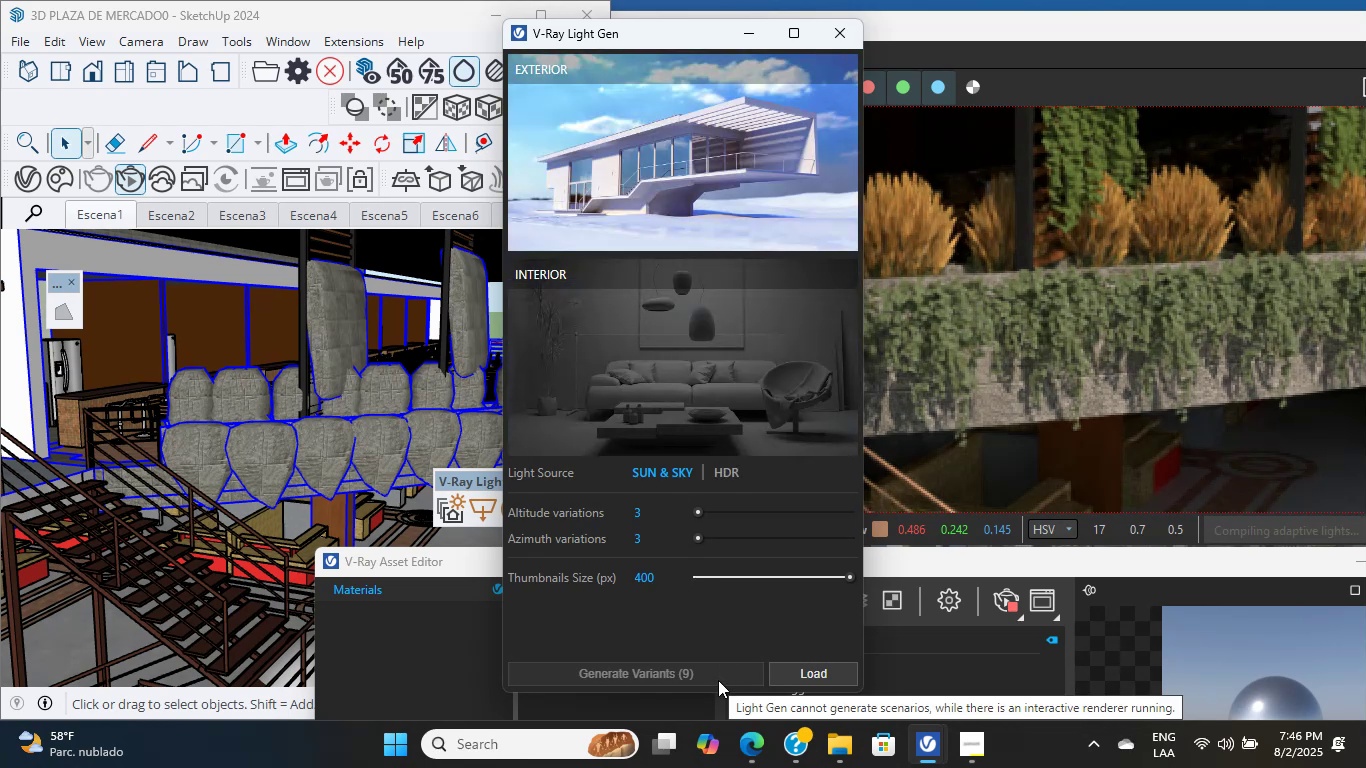 
left_click([718, 680])
 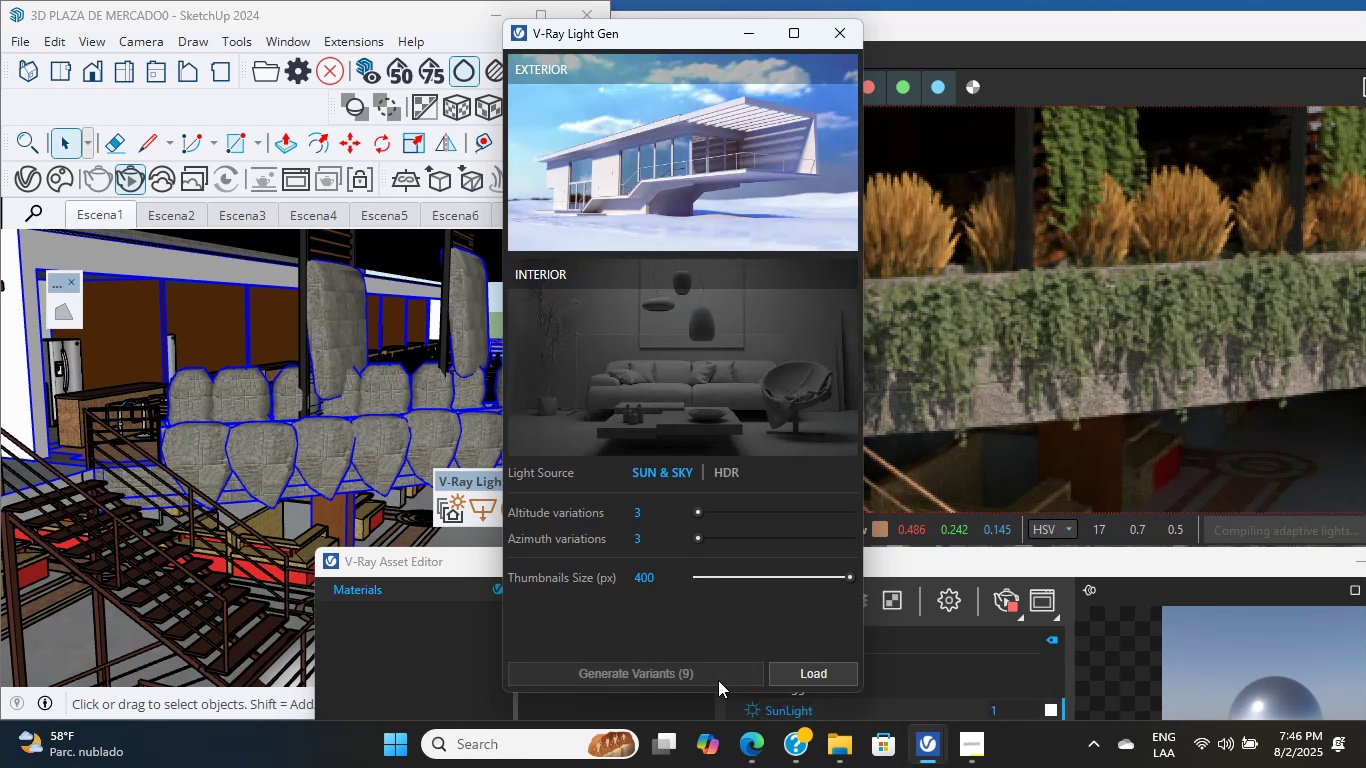 
double_click([718, 680])
 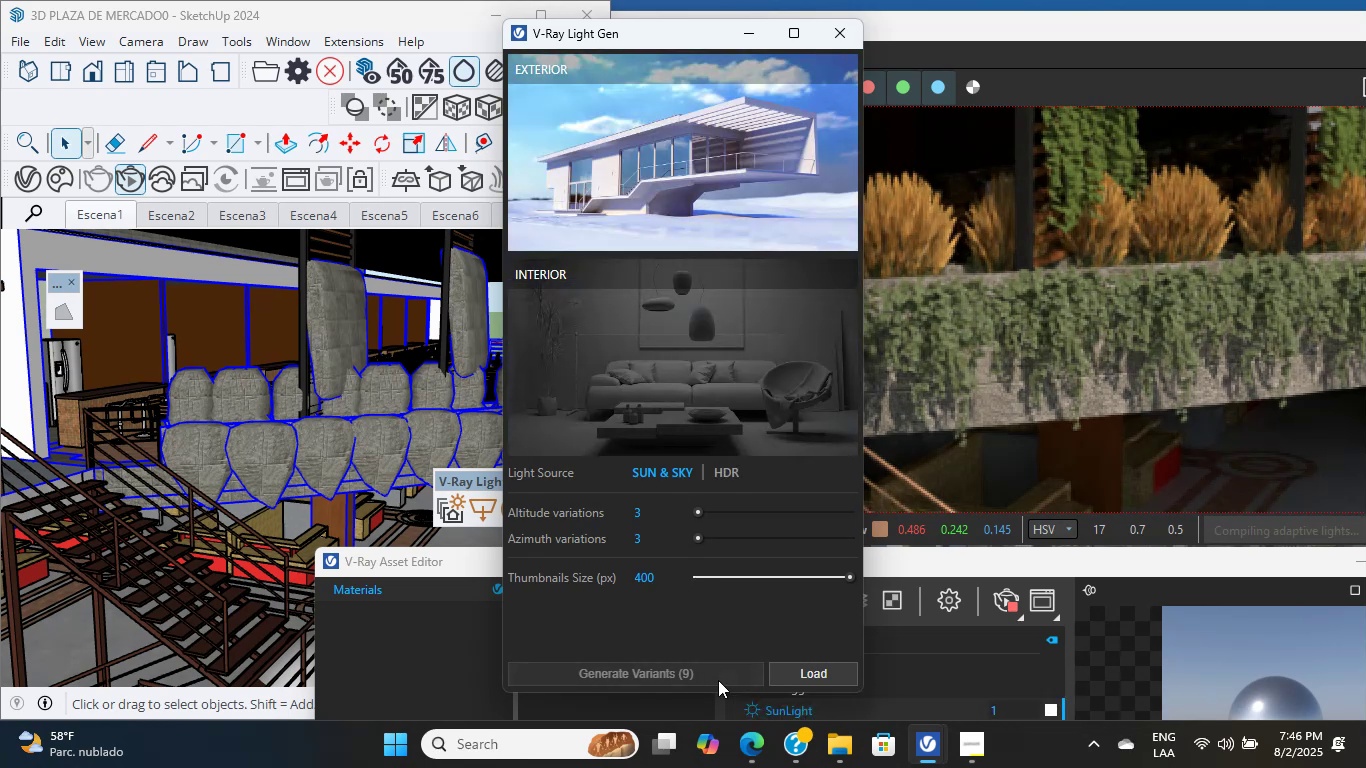 
triple_click([718, 680])
 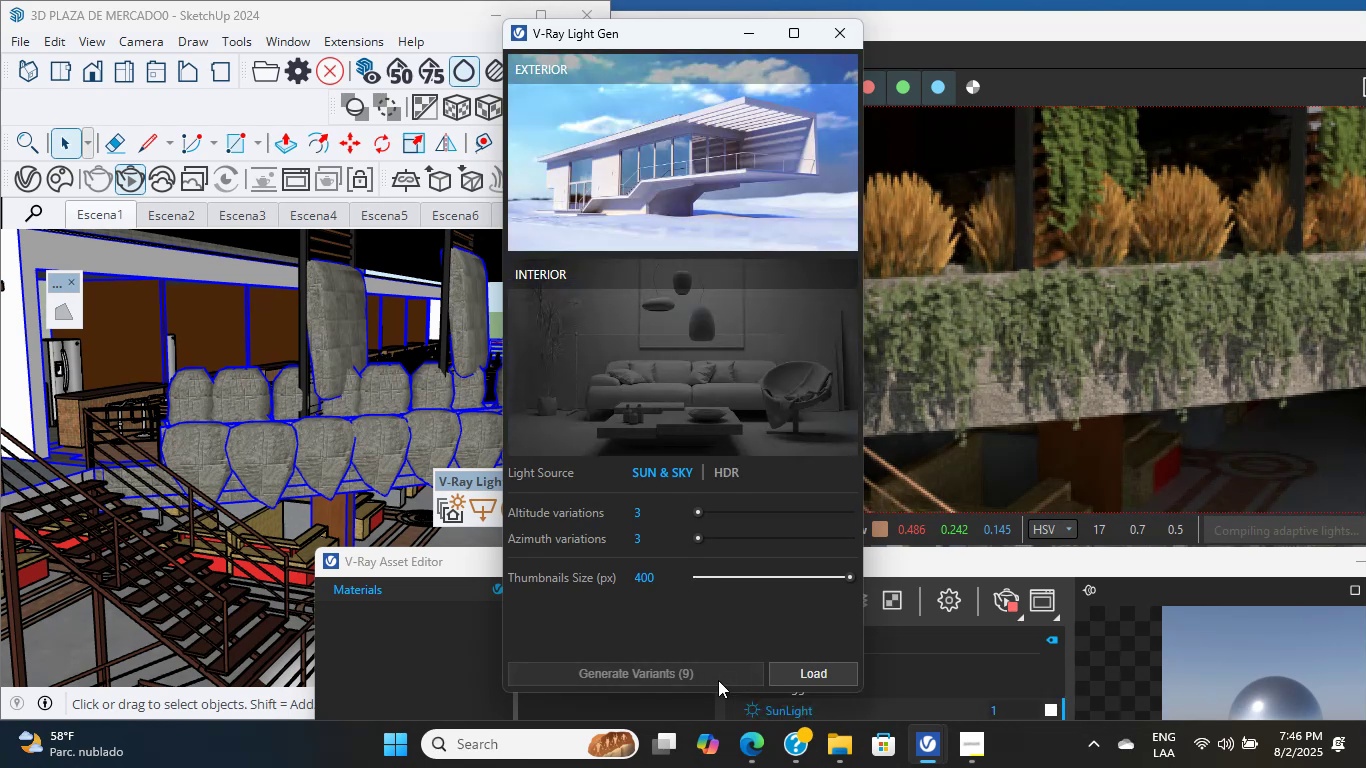 
triple_click([718, 680])
 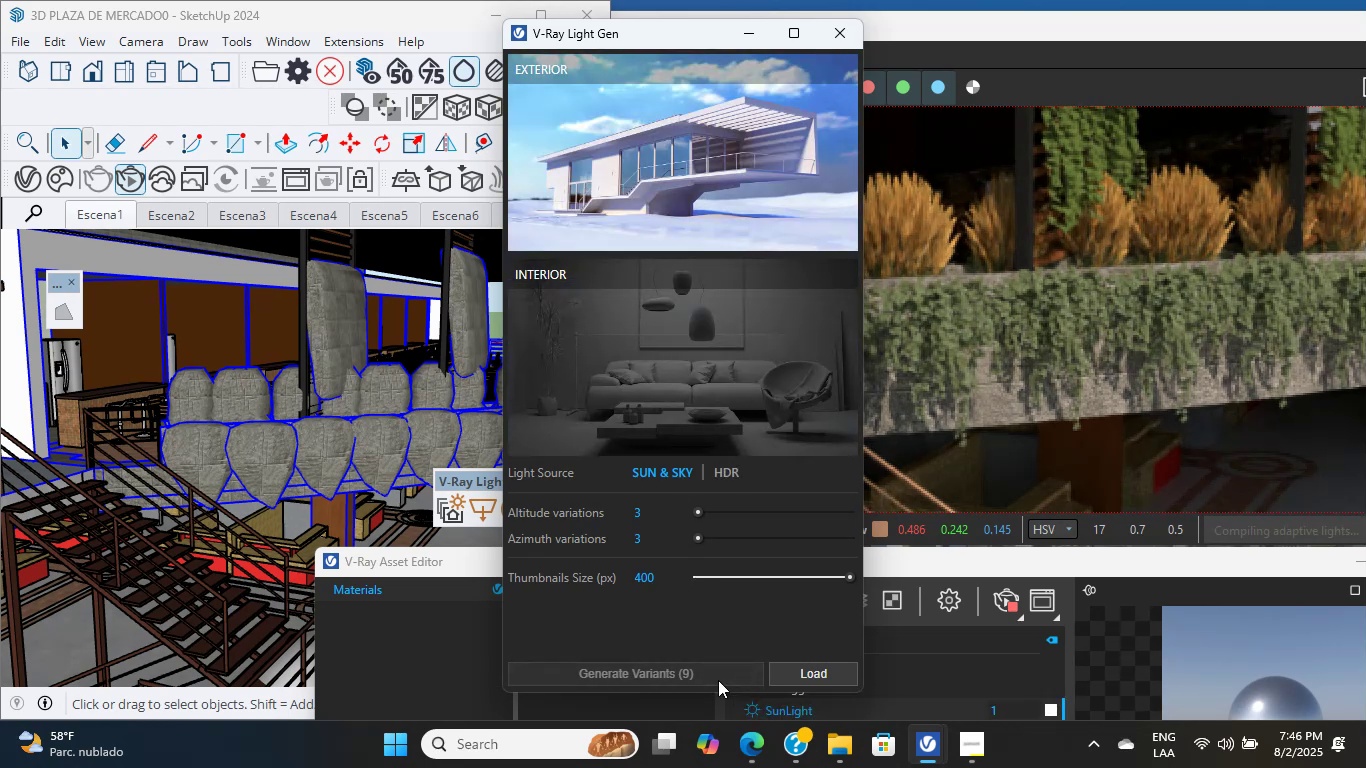 
double_click([718, 680])
 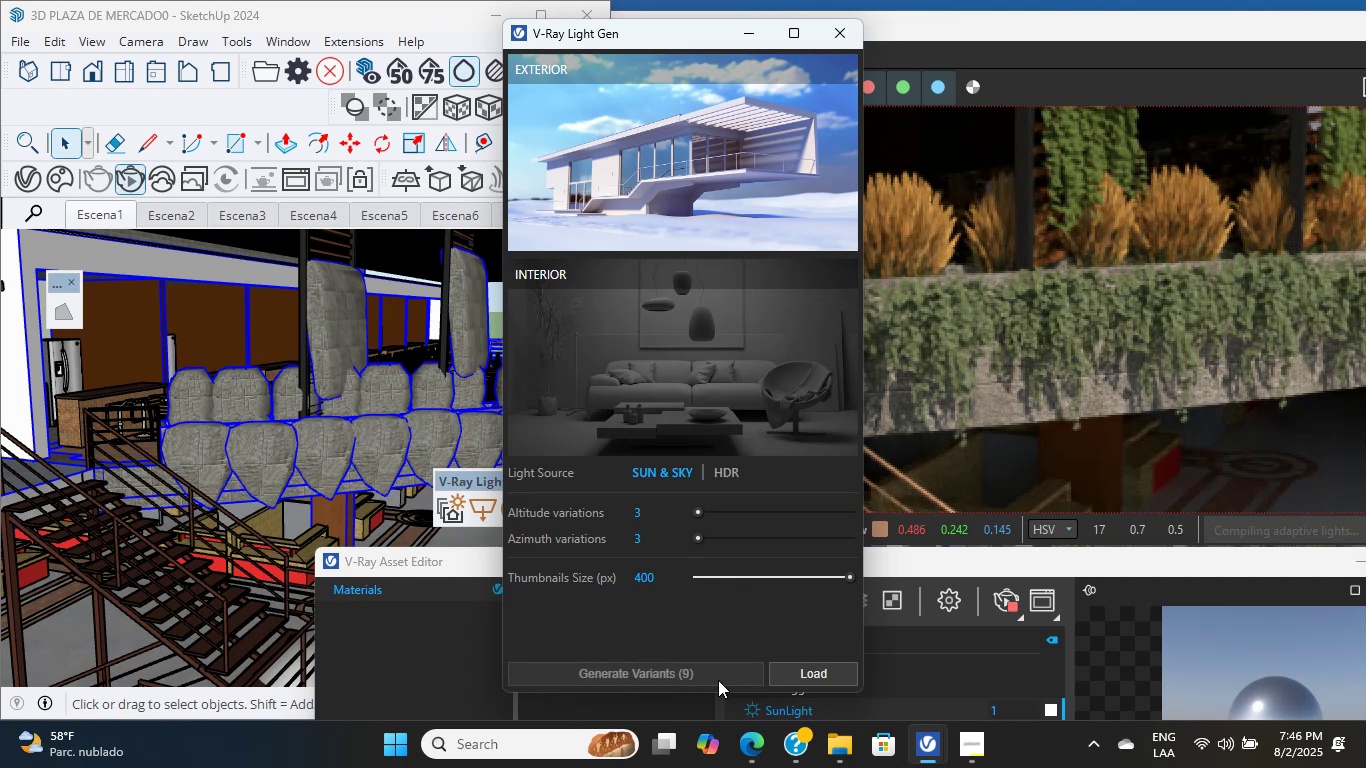 
triple_click([718, 680])
 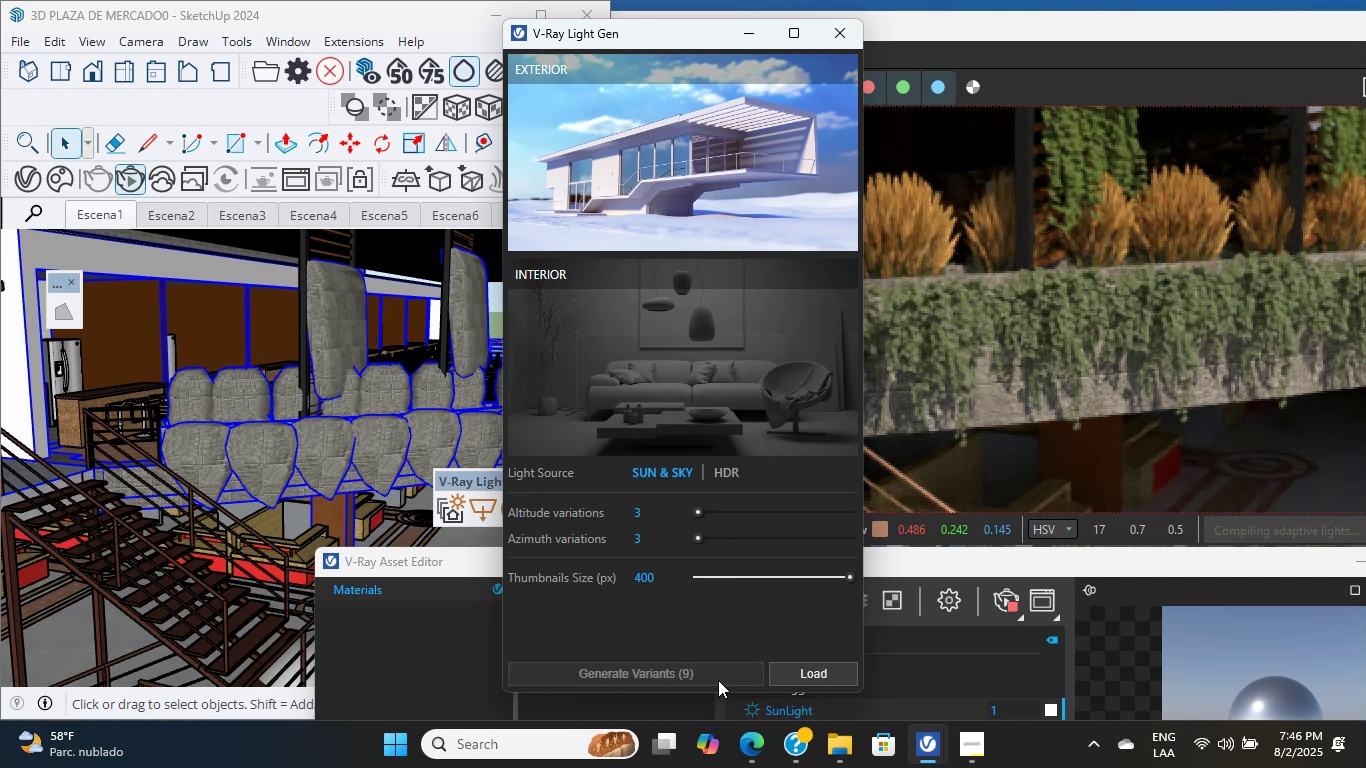 
wait(8.47)
 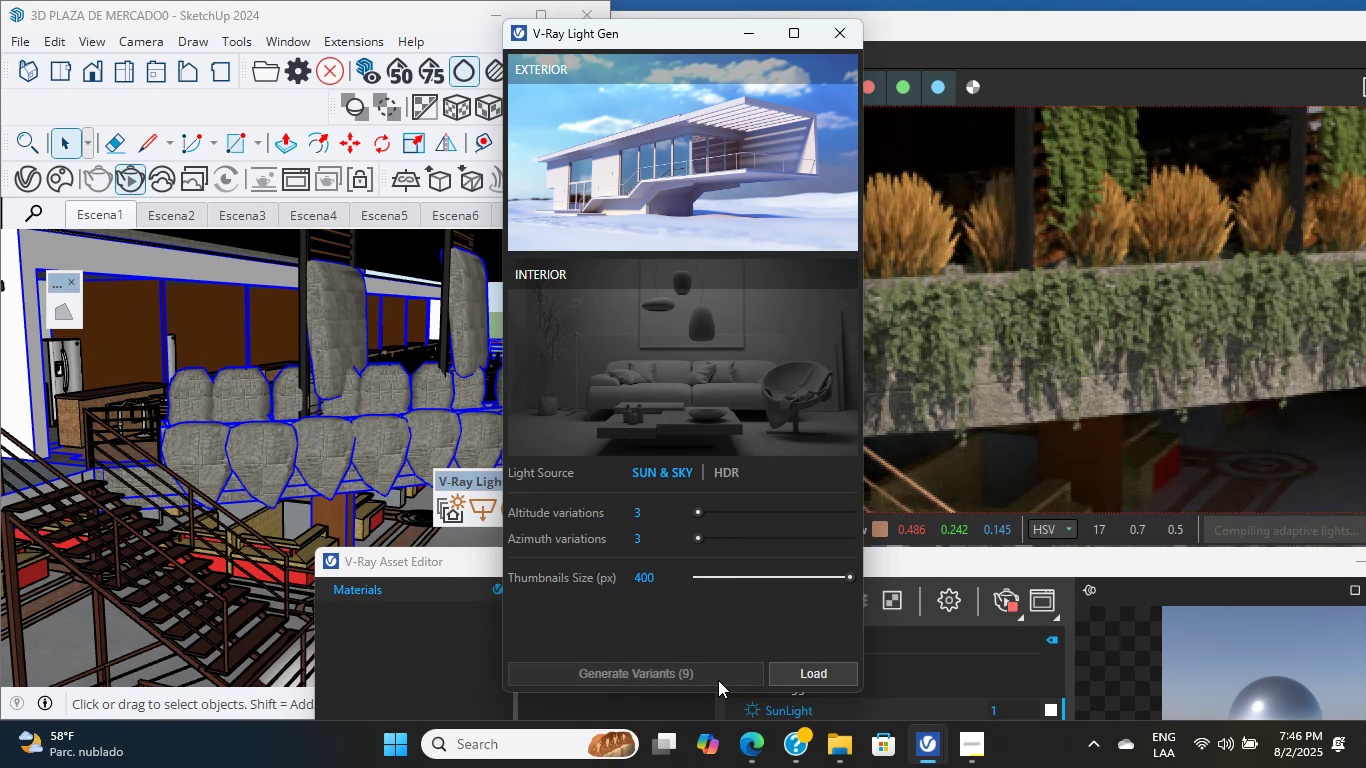 
left_click_drag(start_coordinate=[765, 575], to_coordinate=[941, 584])
 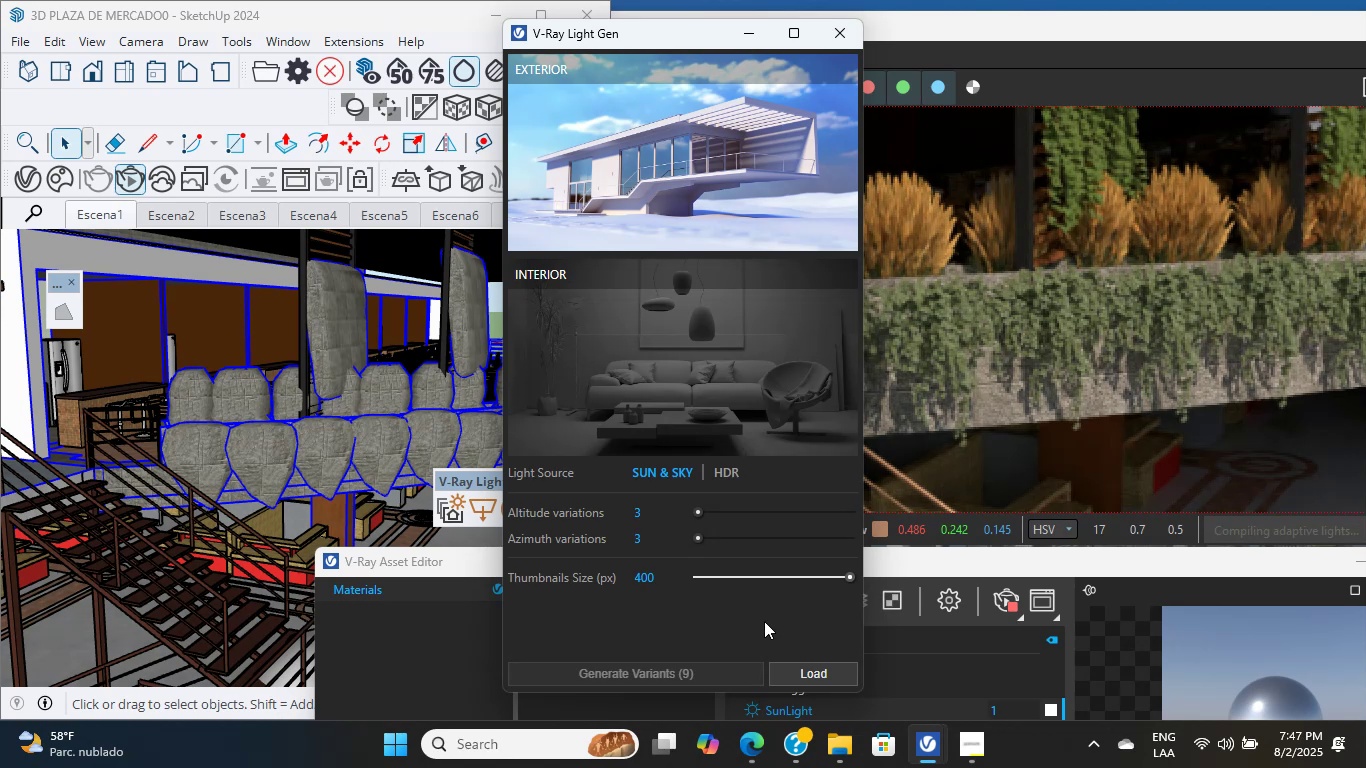 
wait(6.22)
 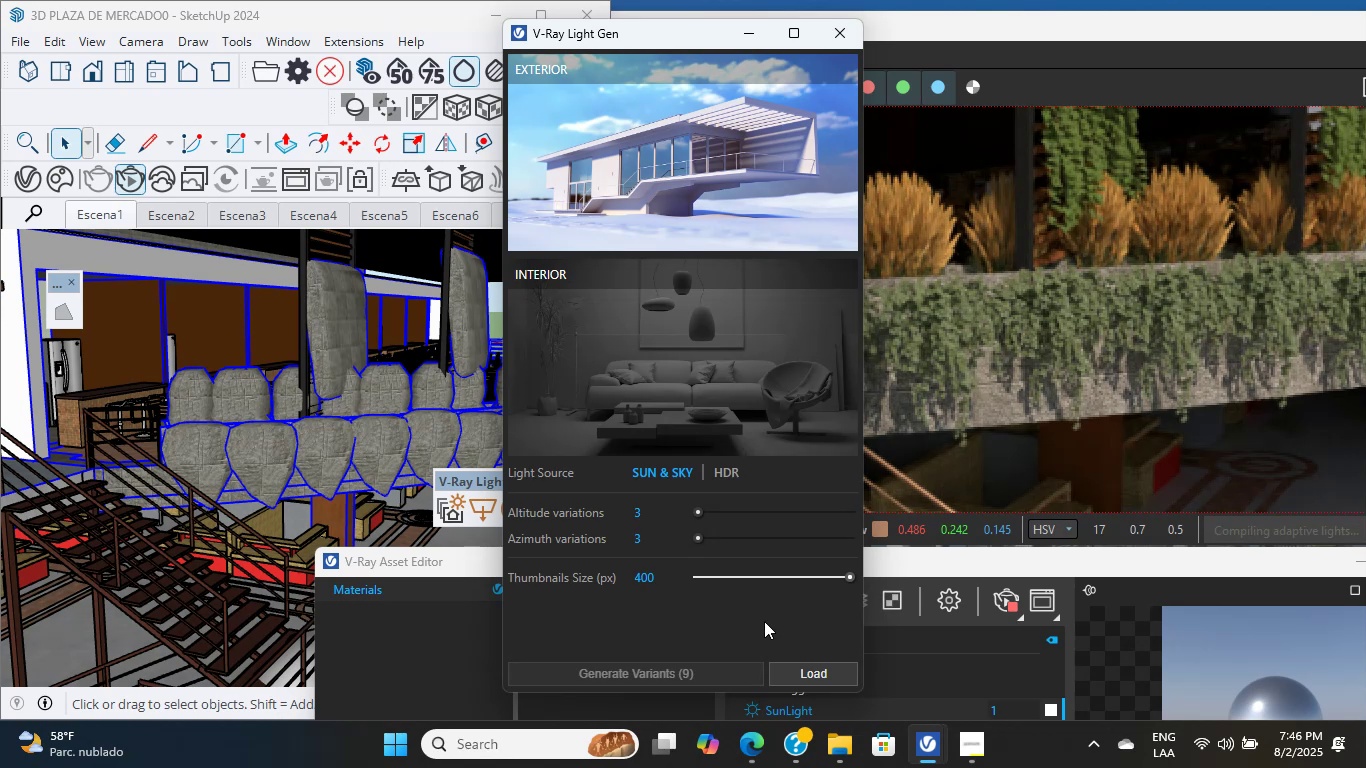 
left_click([826, 673])
 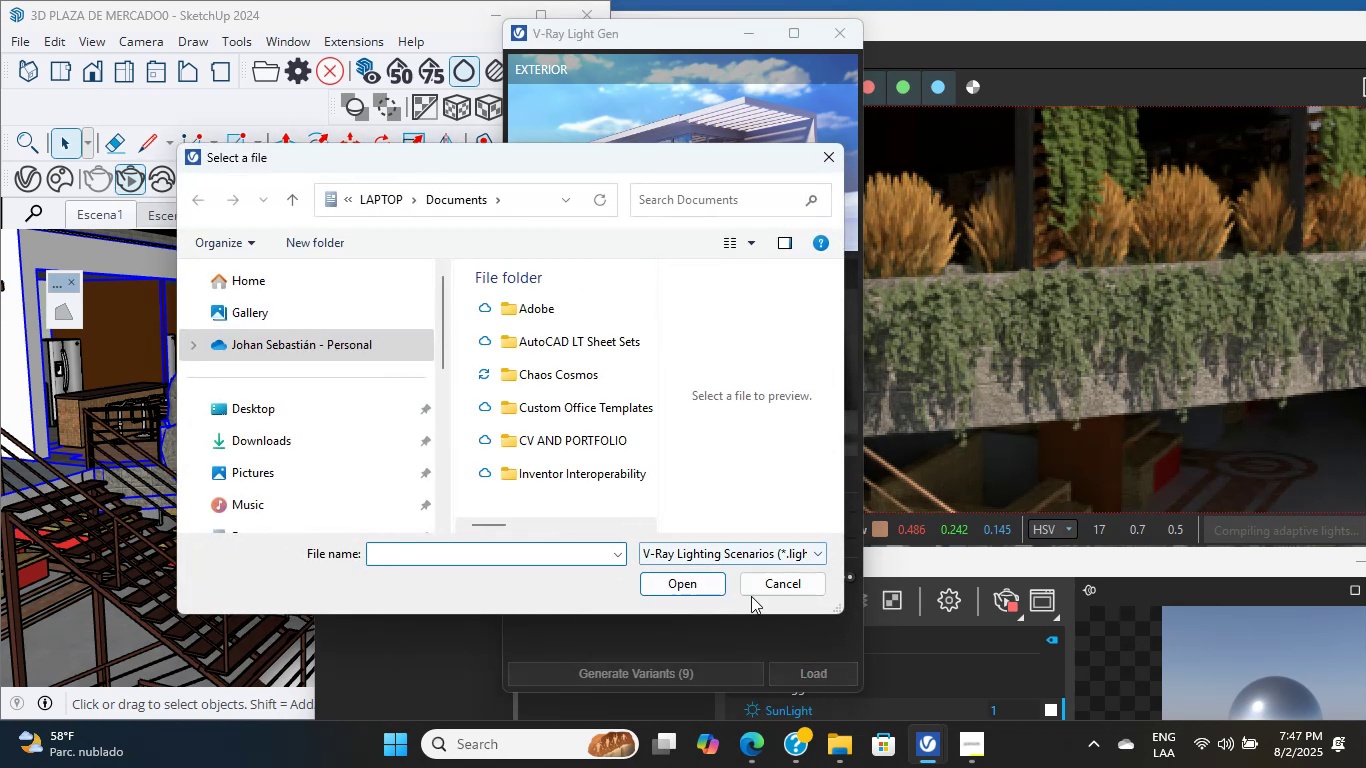 
double_click([769, 586])
 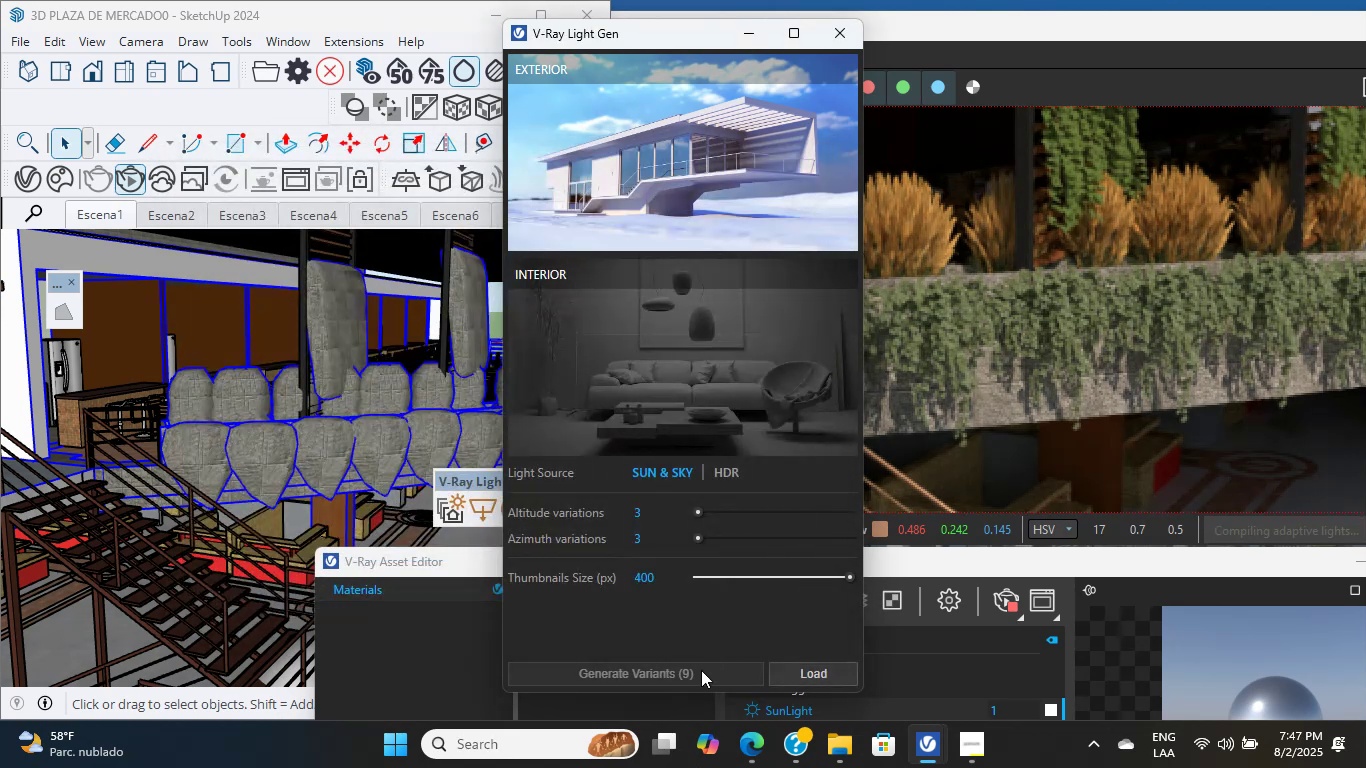 
double_click([701, 670])
 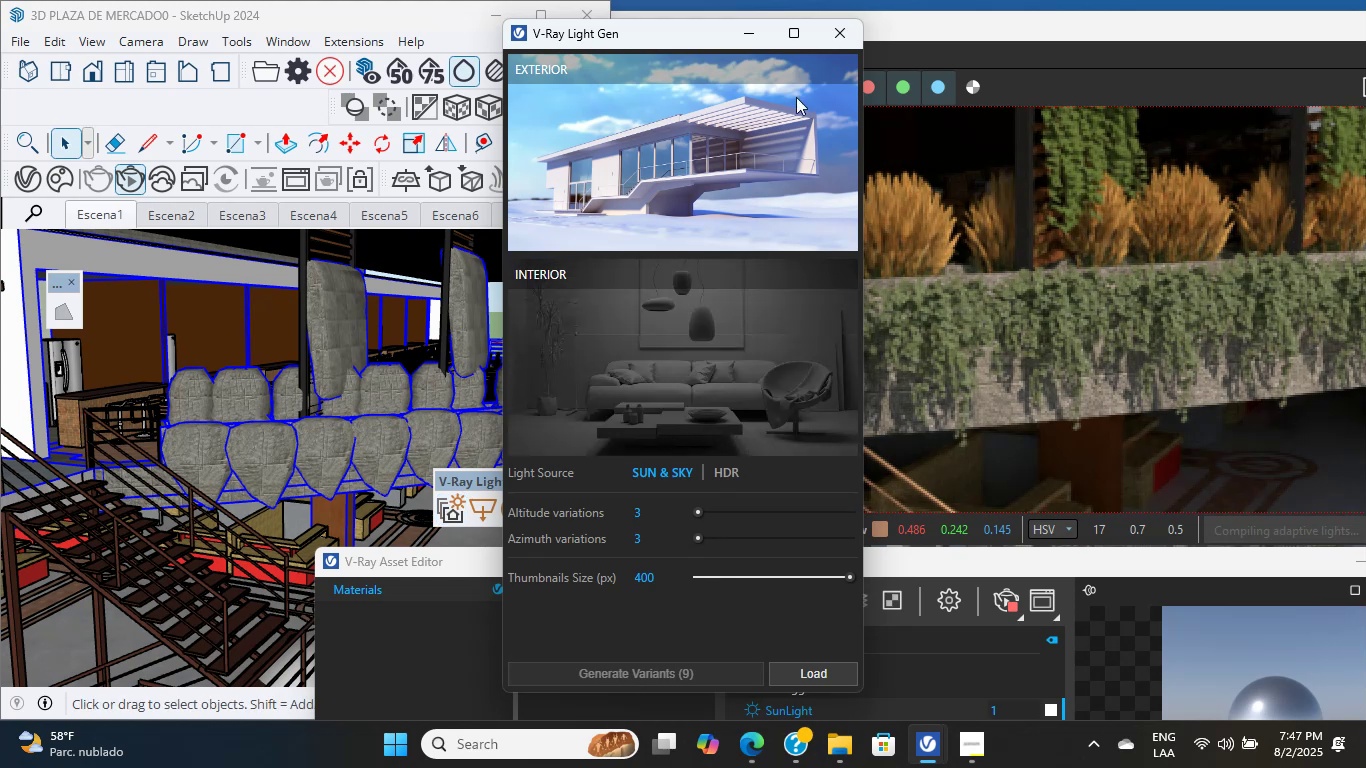 
left_click_drag(start_coordinate=[673, 32], to_coordinate=[198, 196])
 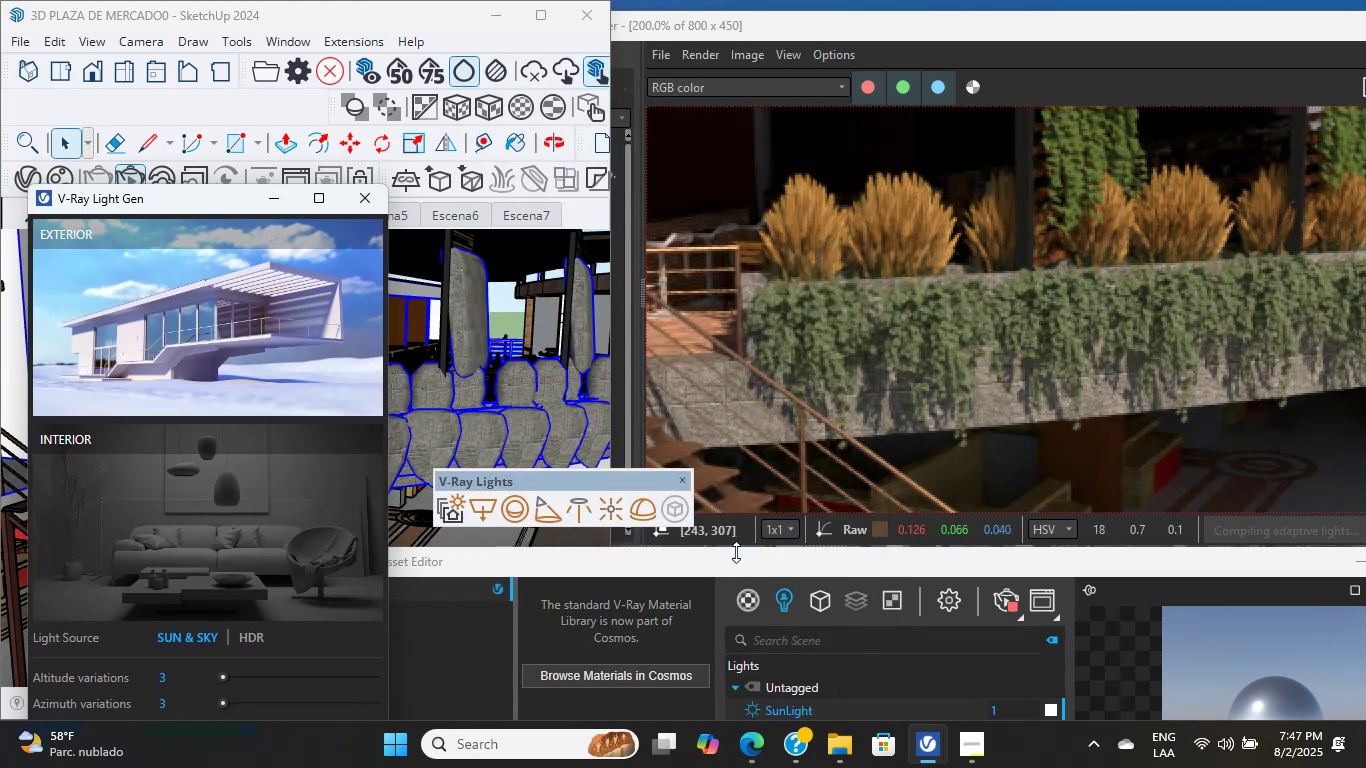 
left_click_drag(start_coordinate=[745, 573], to_coordinate=[692, 551])
 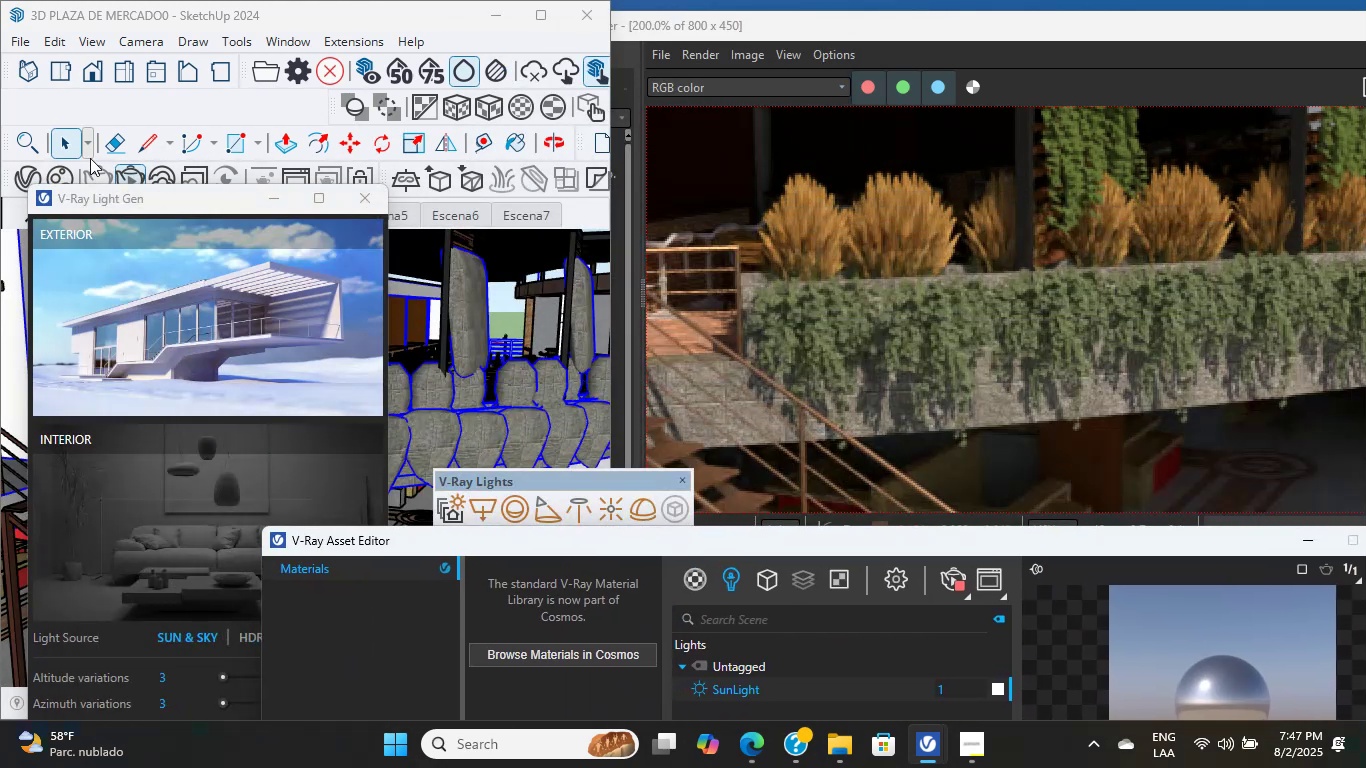 
left_click_drag(start_coordinate=[124, 191], to_coordinate=[459, 92])
 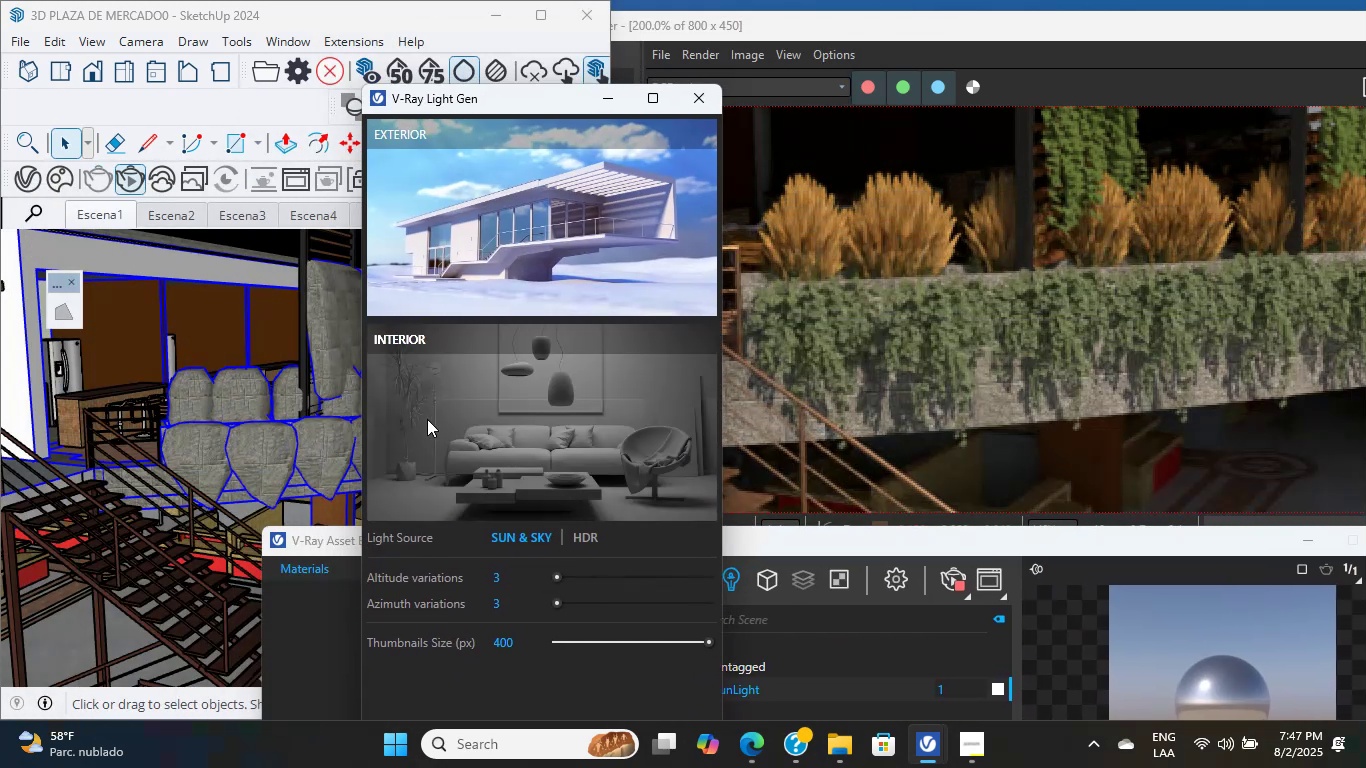 
left_click([477, 476])
 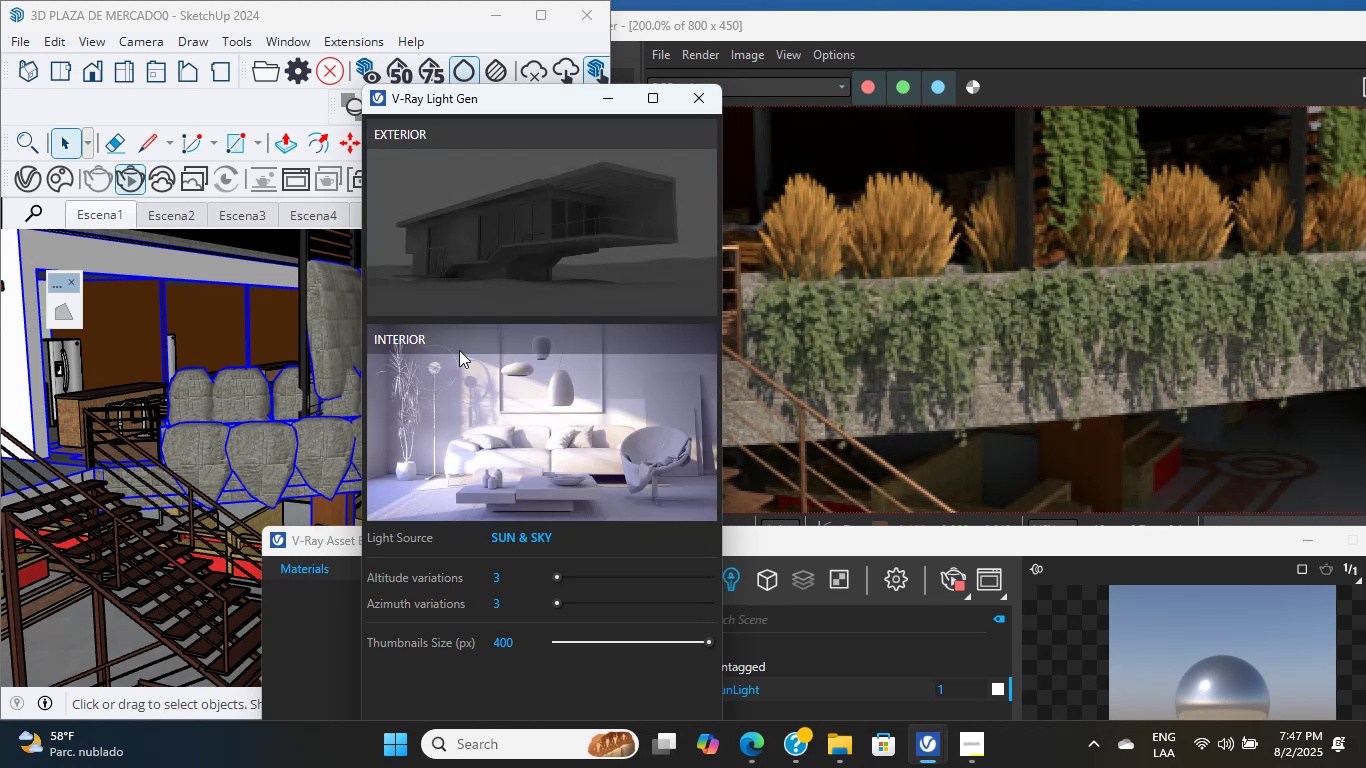 
left_click([442, 281])
 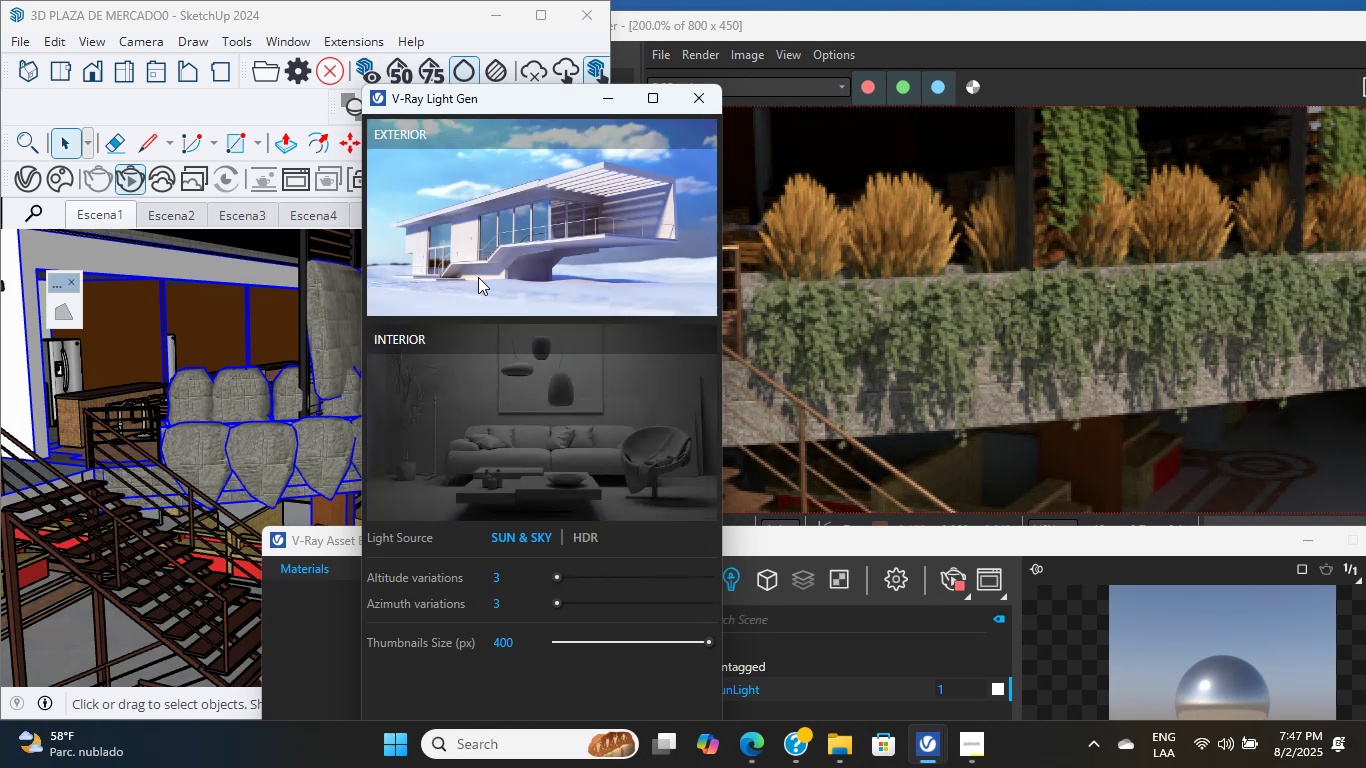 
scroll: coordinate [491, 411], scroll_direction: down, amount: 4.0
 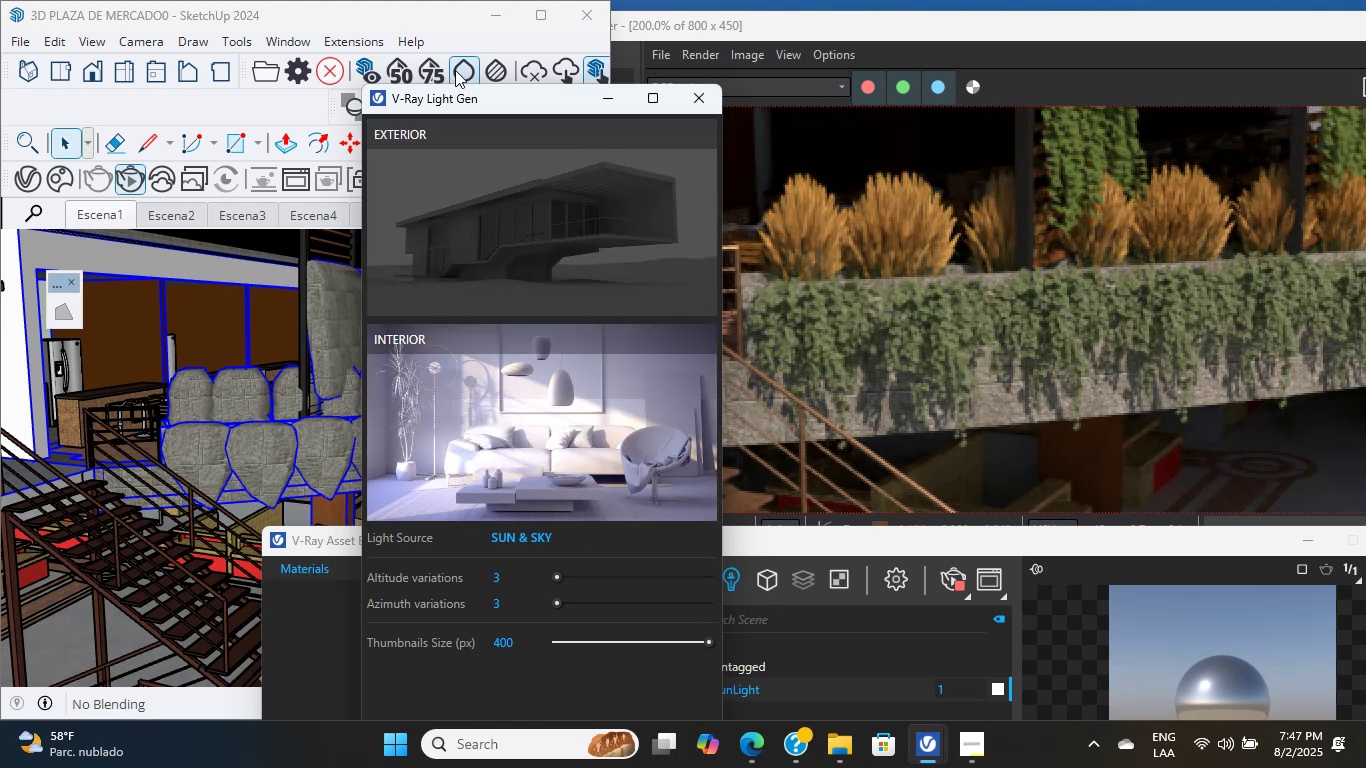 
left_click_drag(start_coordinate=[463, 95], to_coordinate=[491, 0])
 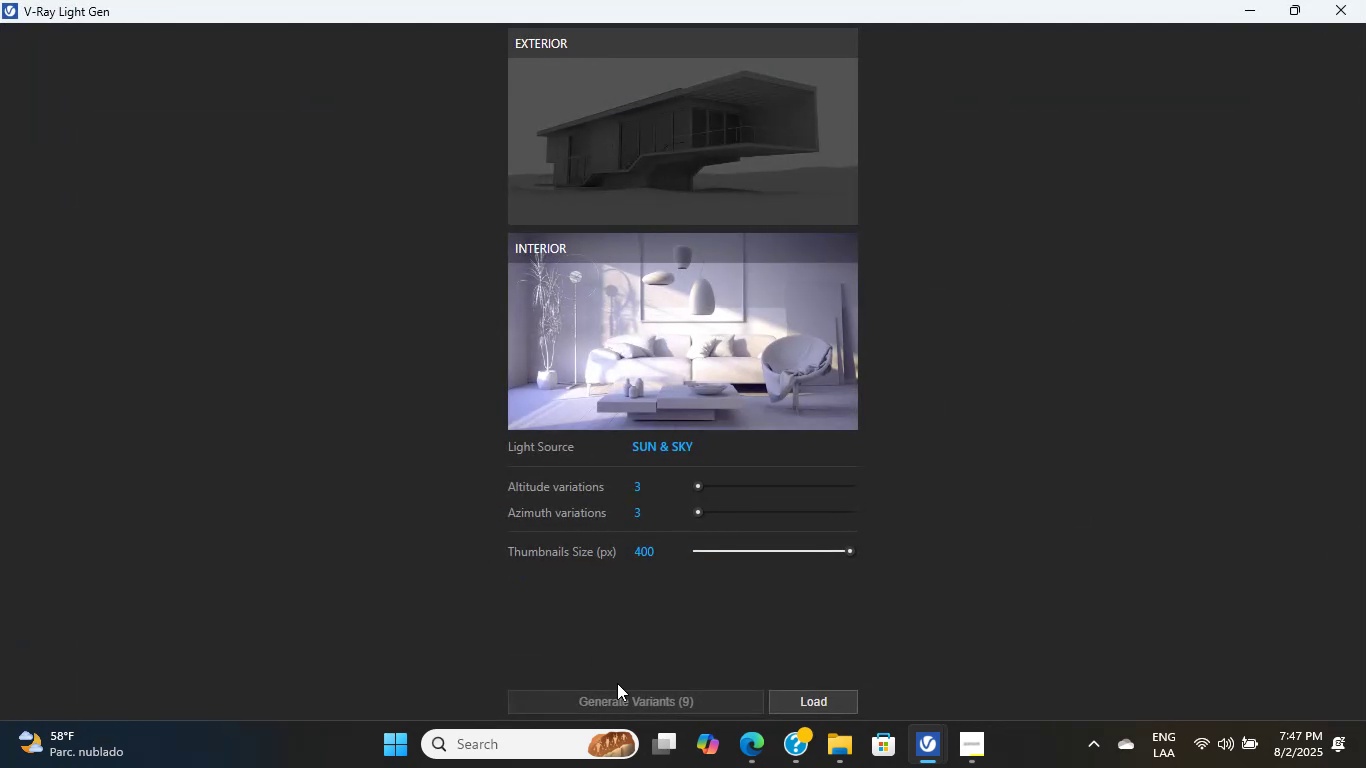 
double_click([619, 695])
 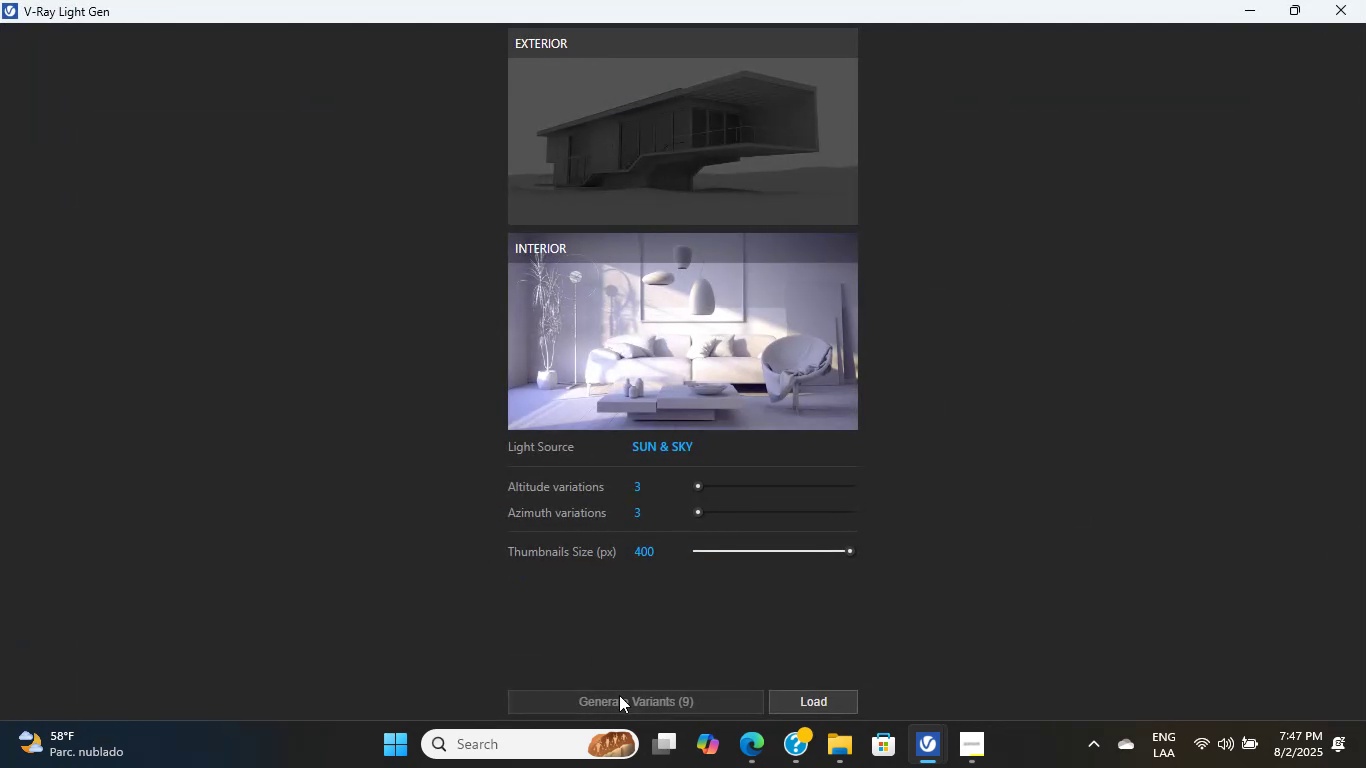 
triple_click([619, 695])
 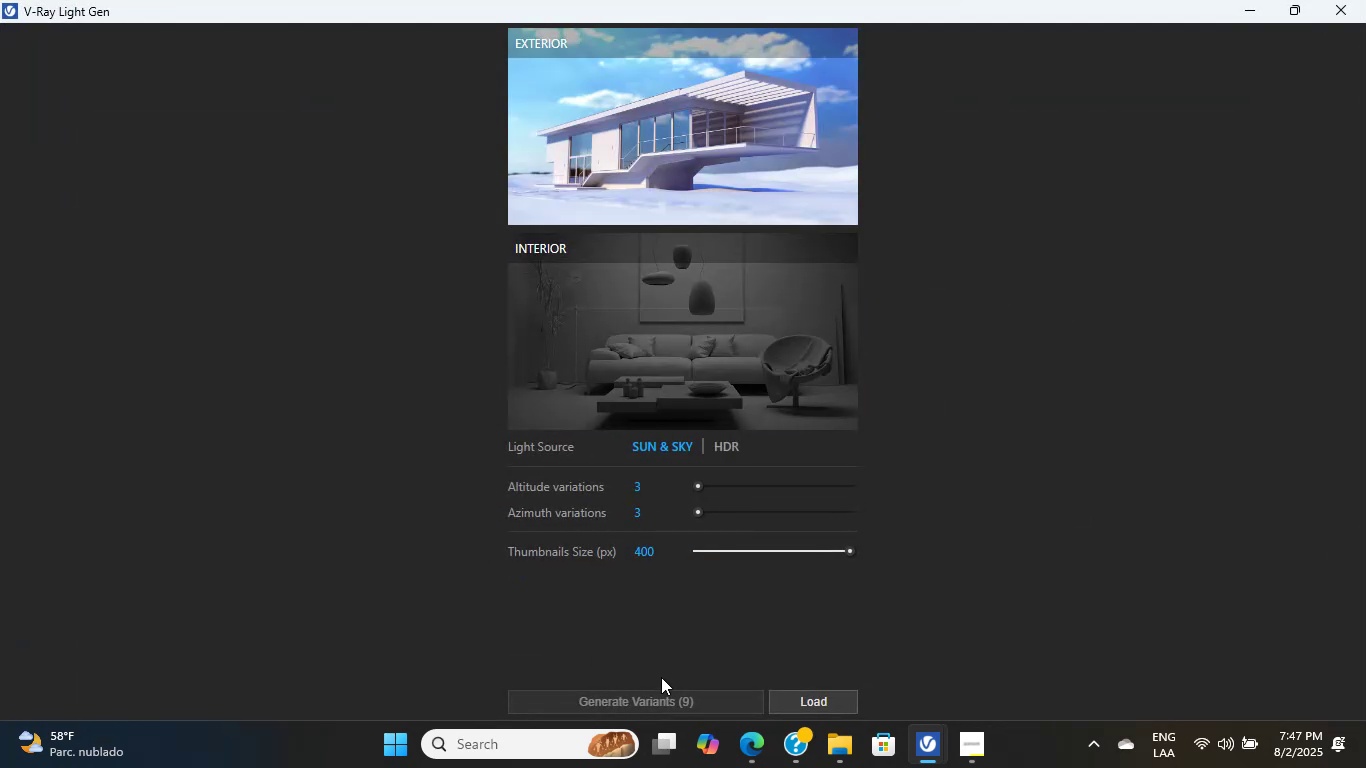 
double_click([645, 697])
 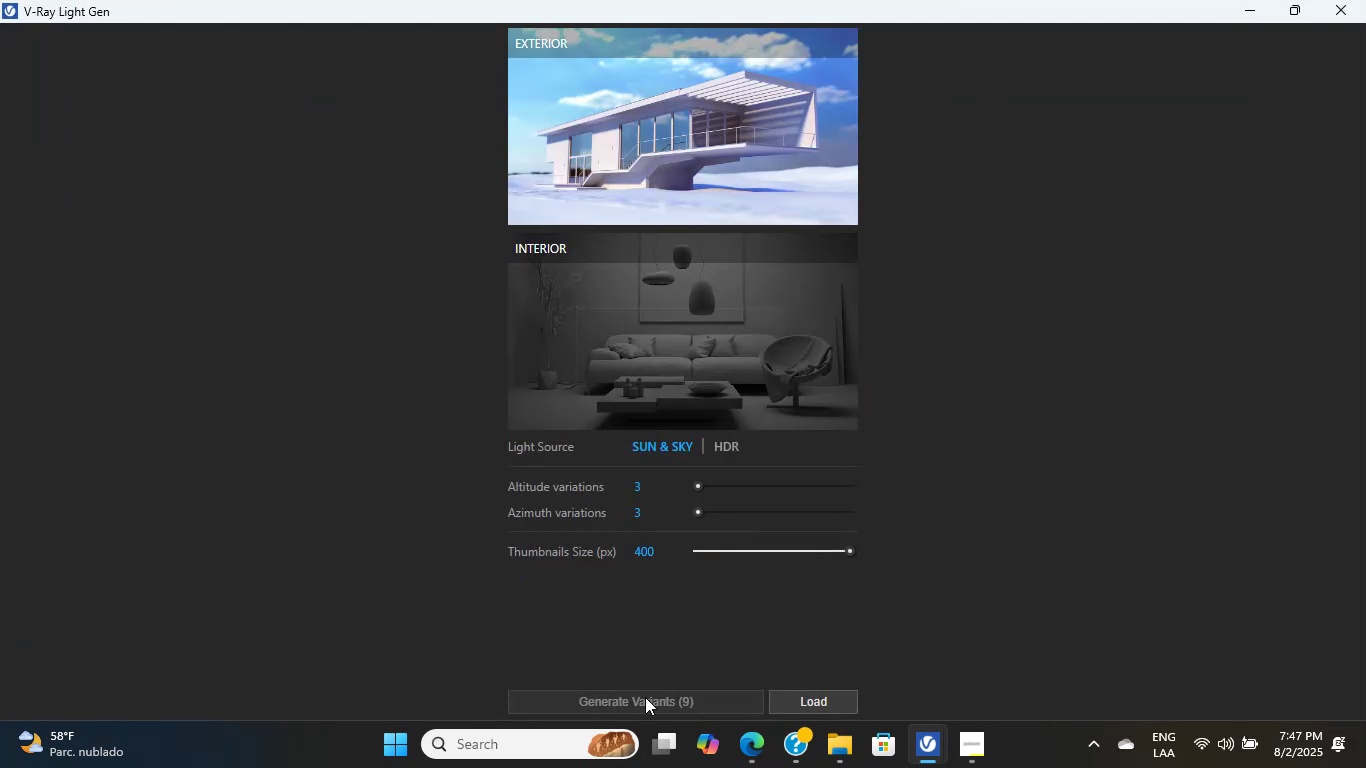 
triple_click([645, 697])
 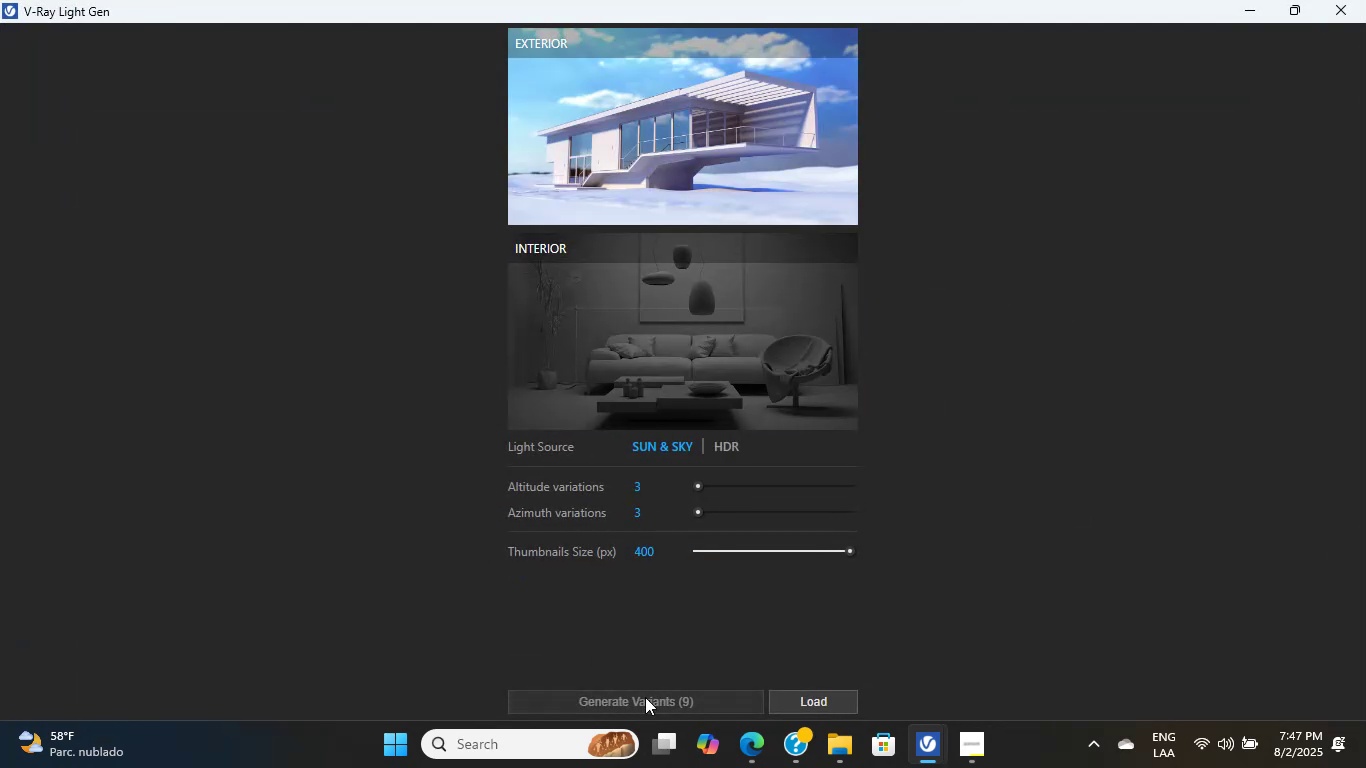 
triple_click([645, 697])
 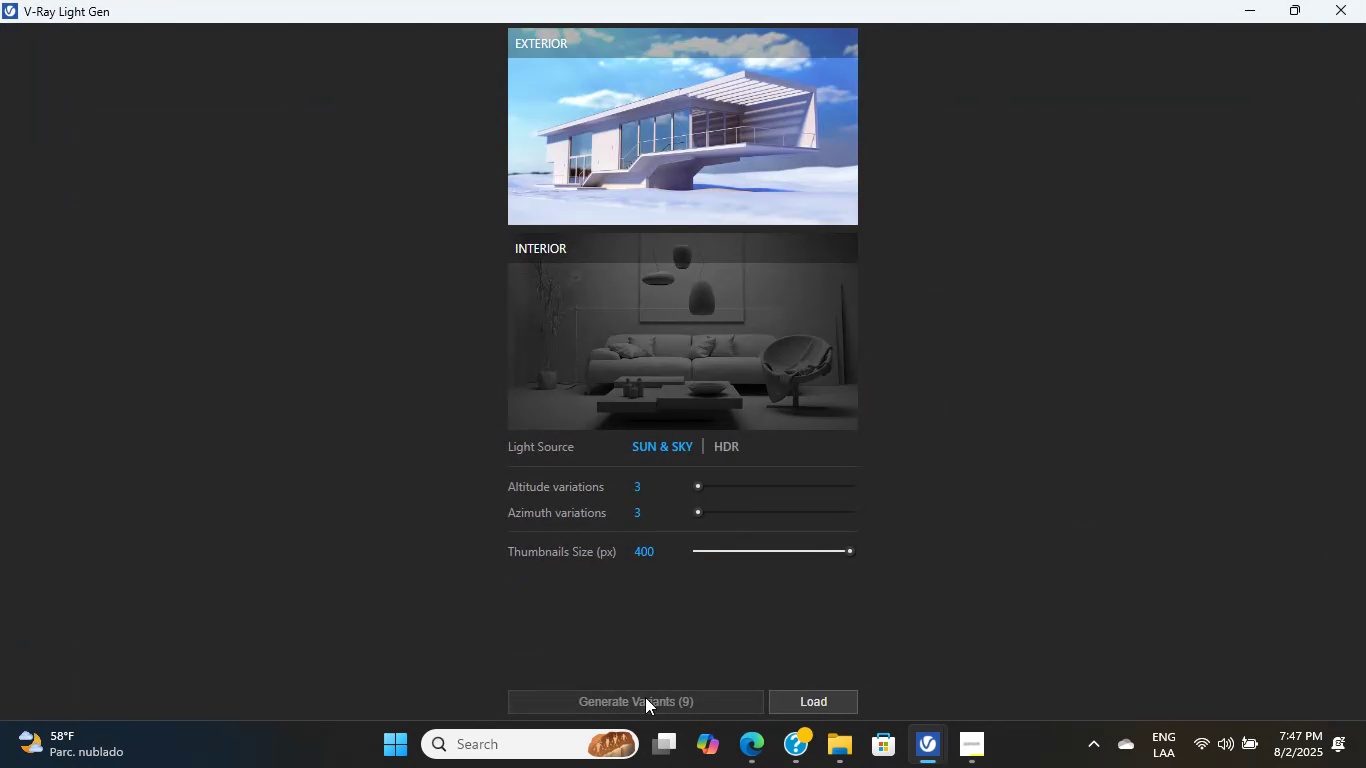 
triple_click([645, 697])
 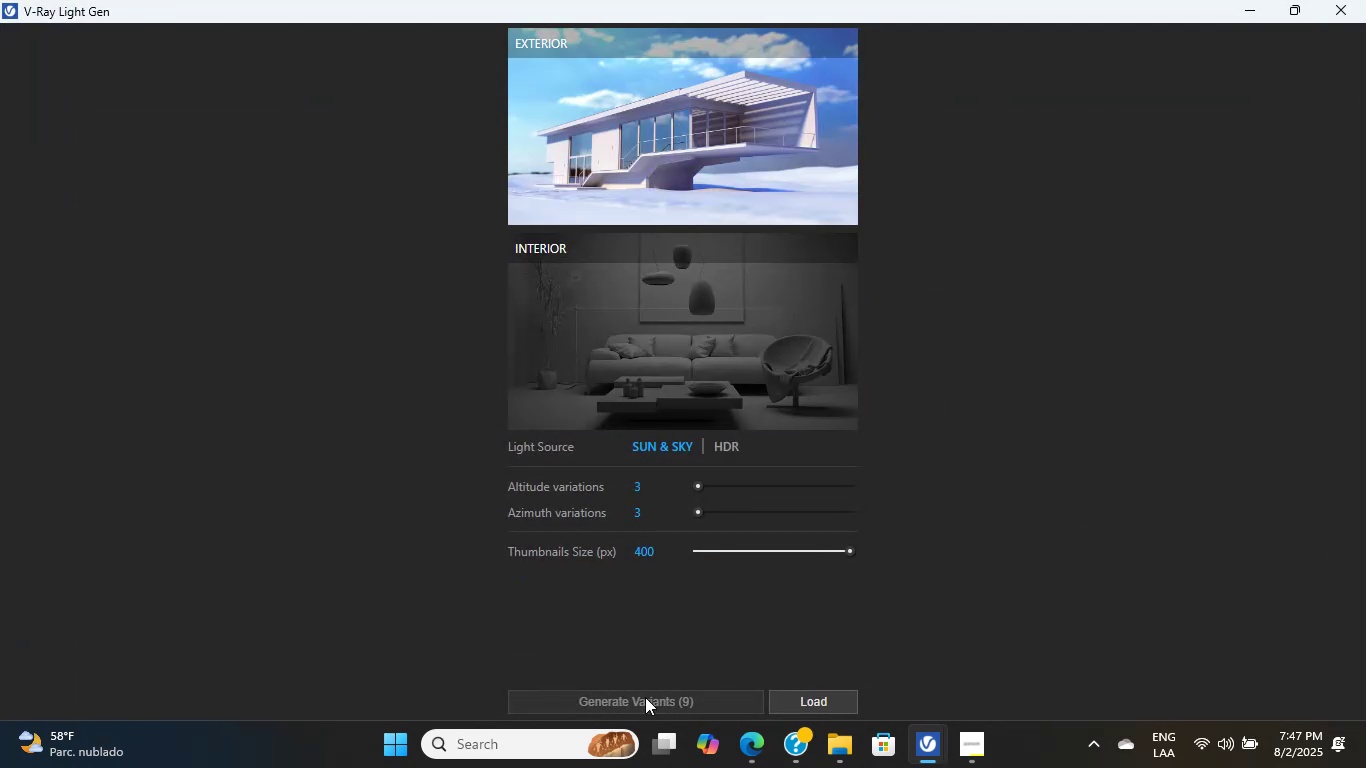 
triple_click([645, 697])
 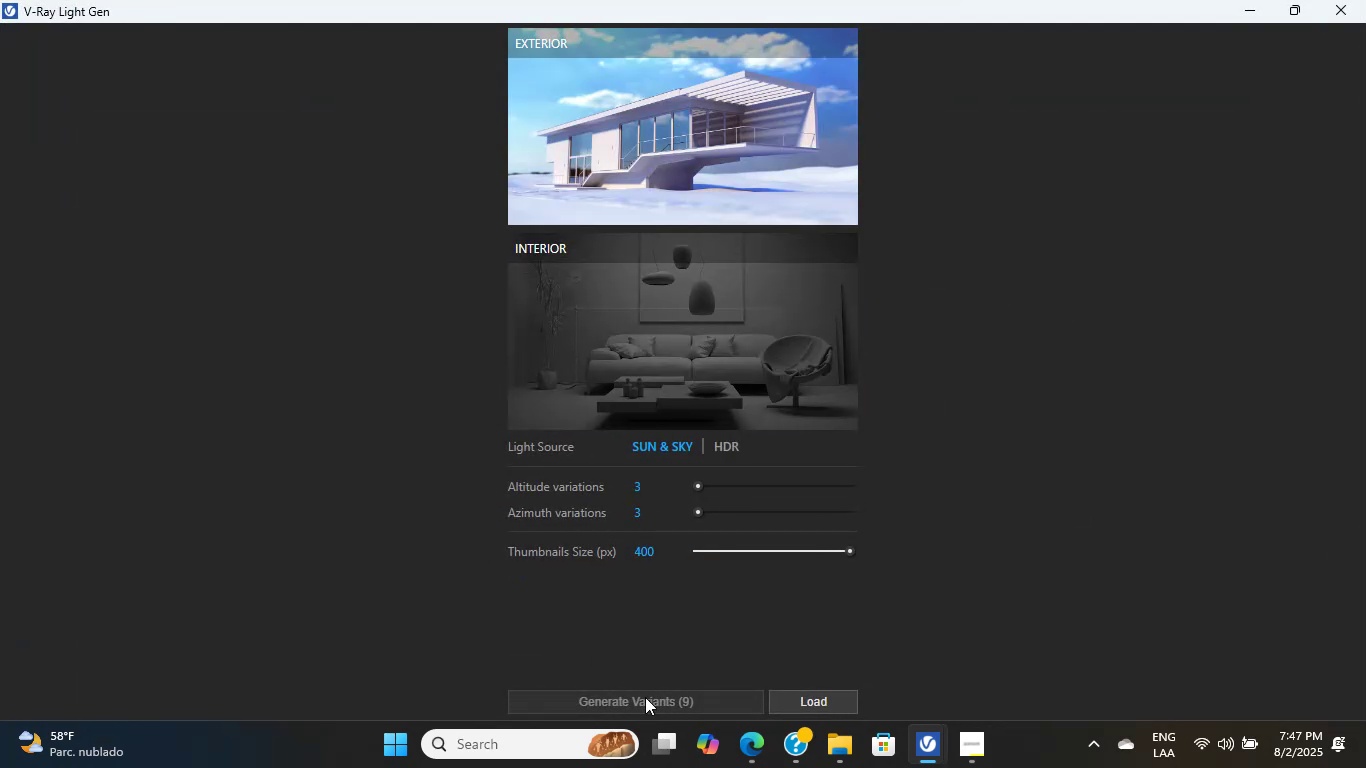 
triple_click([645, 697])
 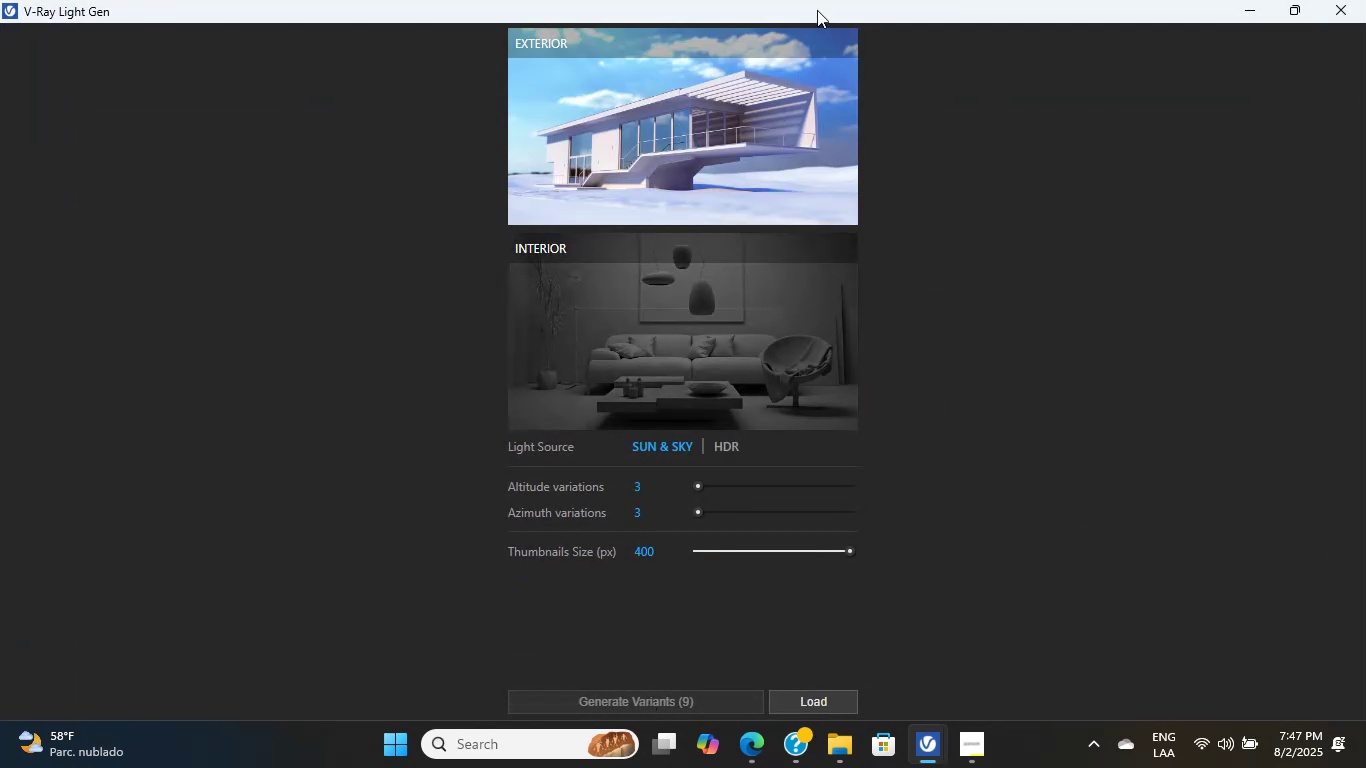 
left_click_drag(start_coordinate=[822, 4], to_coordinate=[356, 149])
 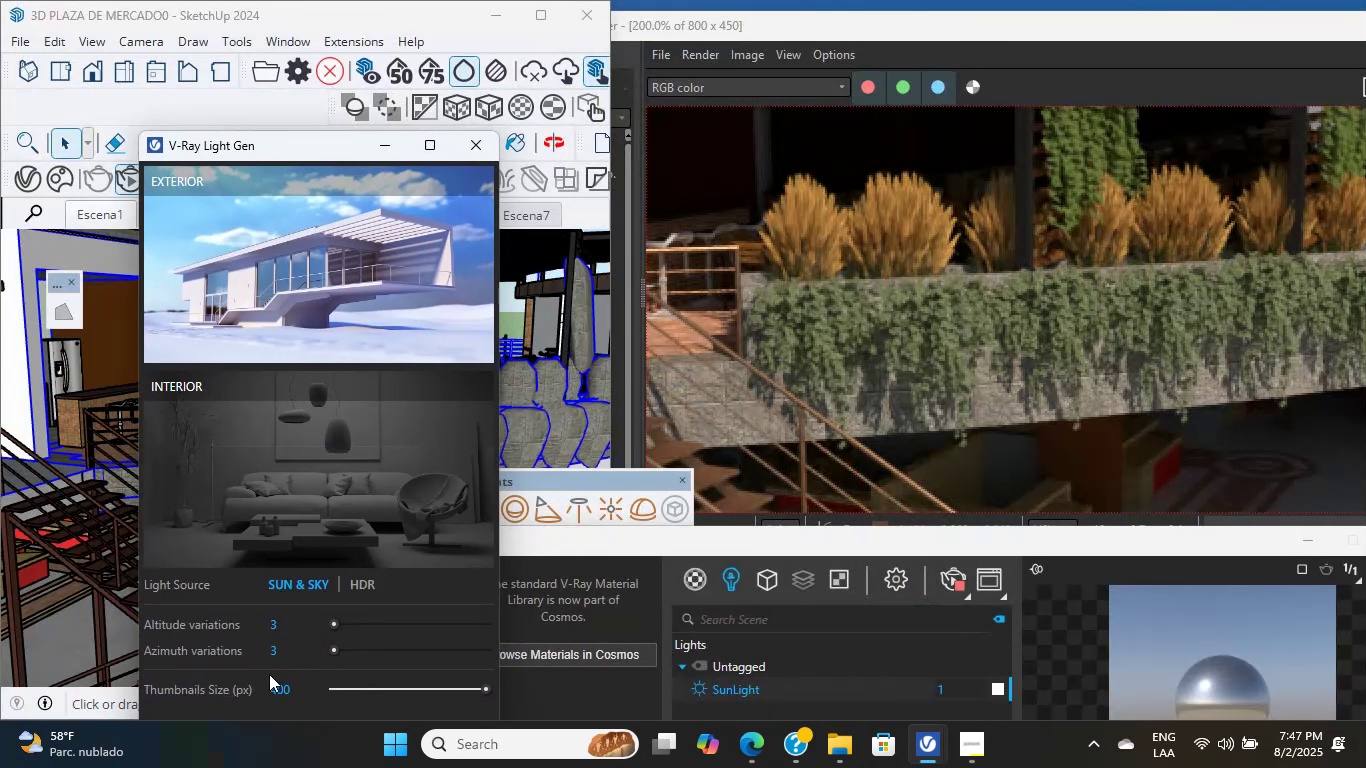 
scroll: coordinate [334, 214], scroll_direction: down, amount: 3.0
 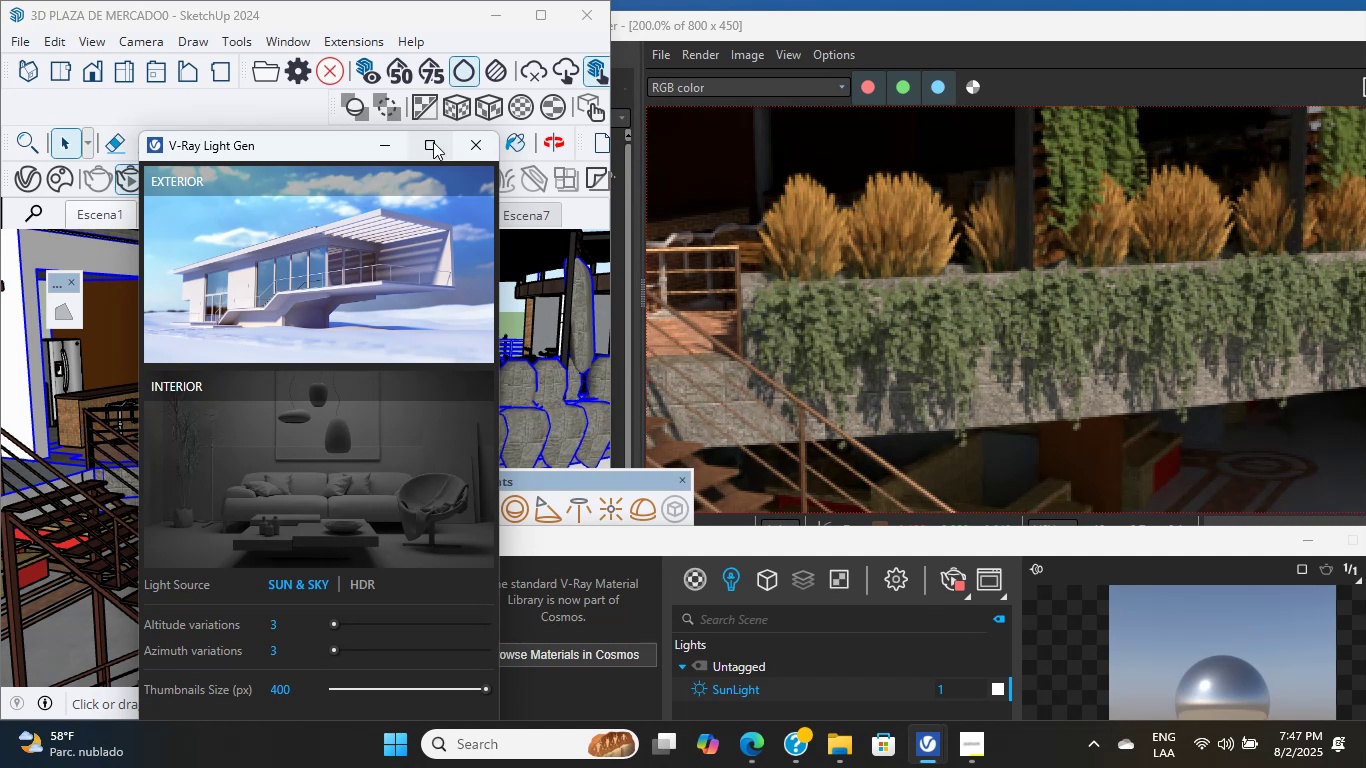 
left_click([476, 150])
 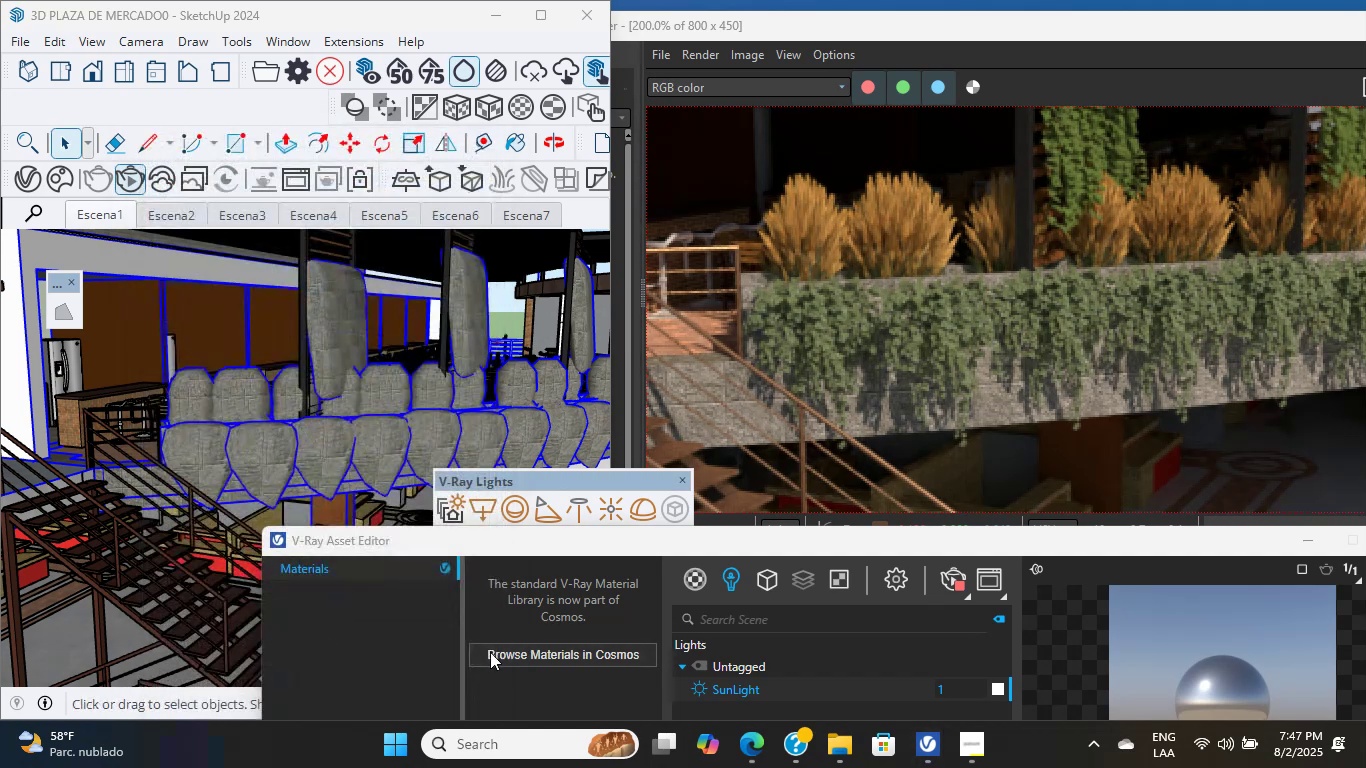 
scroll: coordinate [309, 348], scroll_direction: down, amount: 2.0
 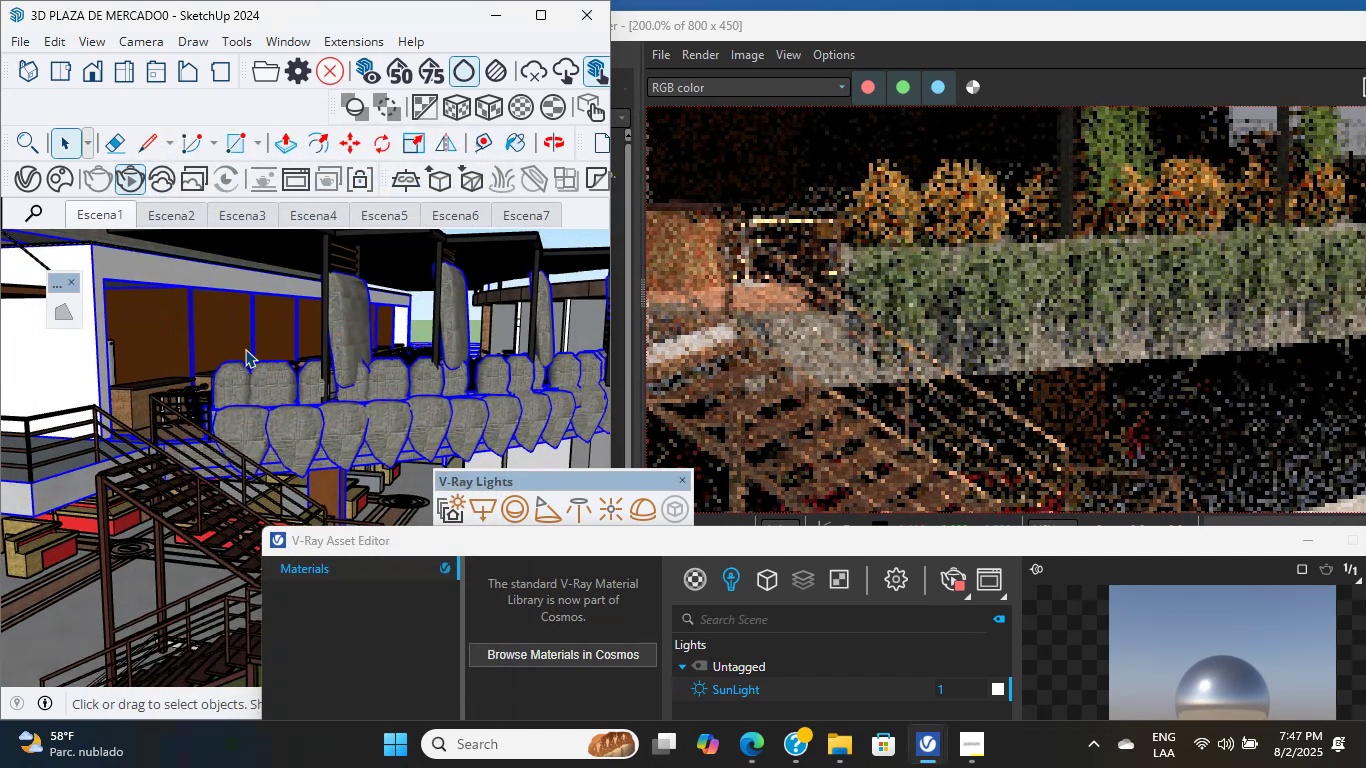 
wait(5.16)
 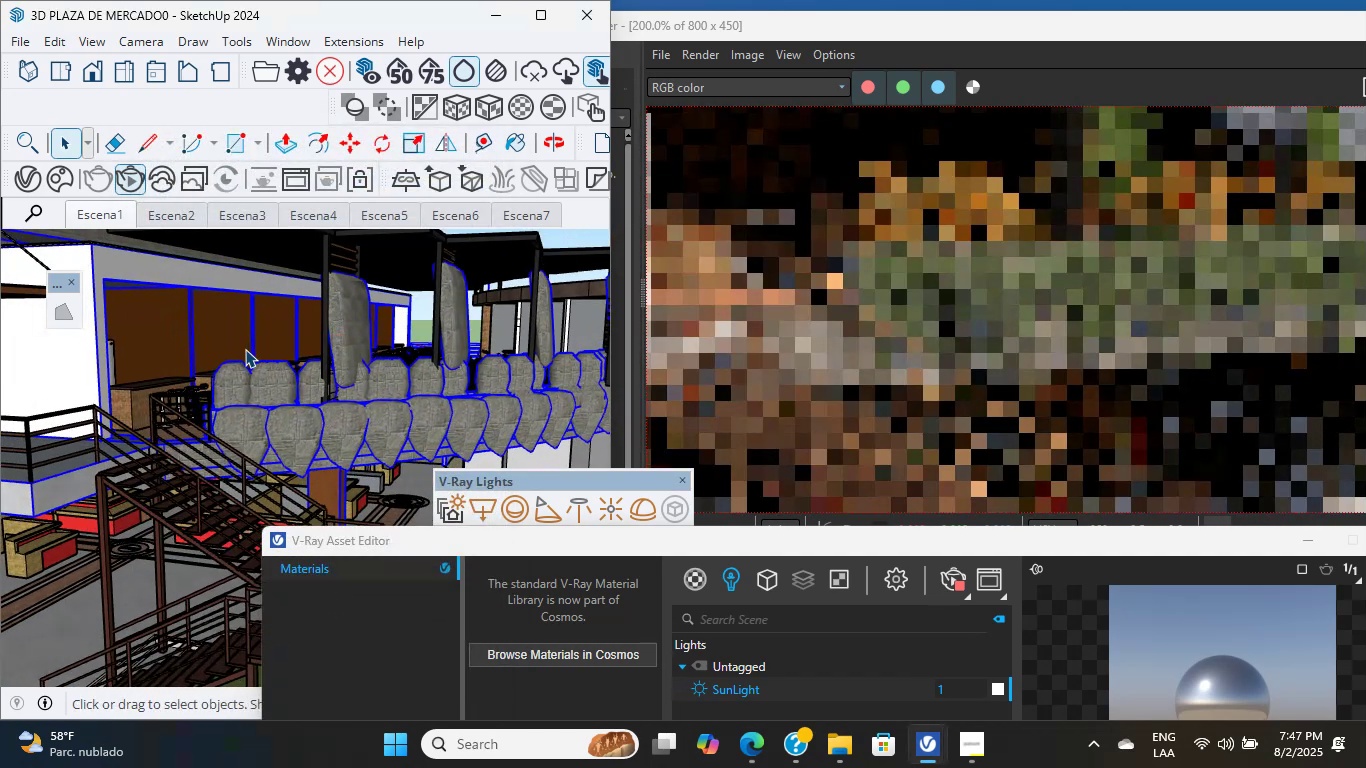 
scroll: coordinate [214, 283], scroll_direction: down, amount: 3.0
 